 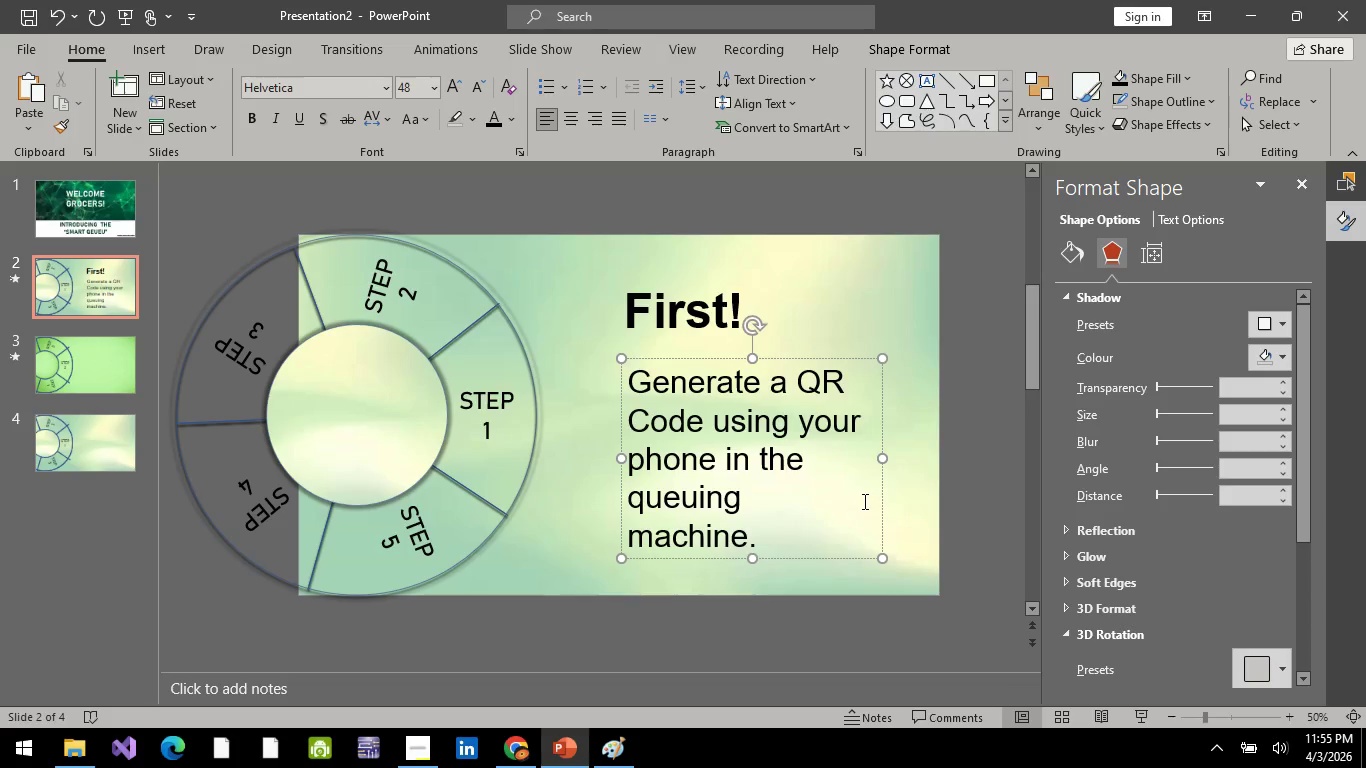 
key(Control+A)
 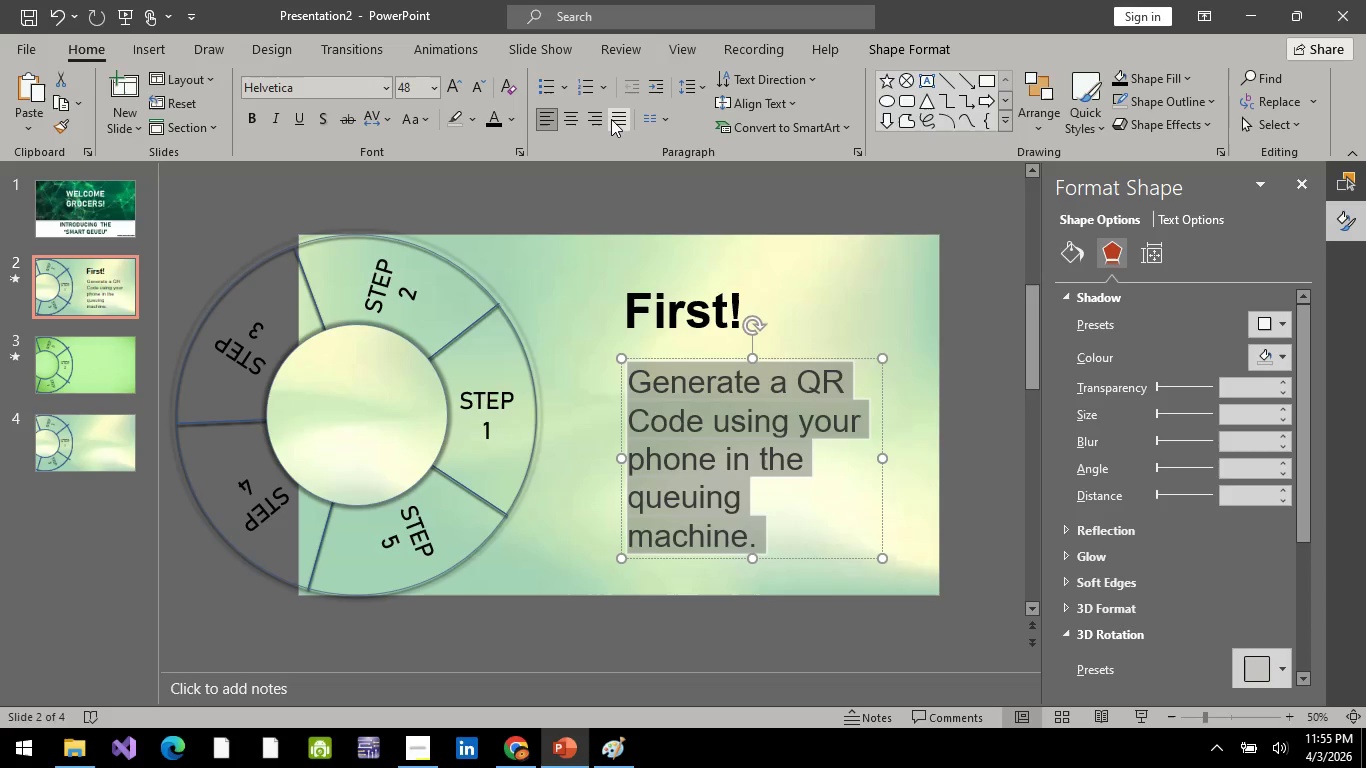 
left_click([611, 119])
 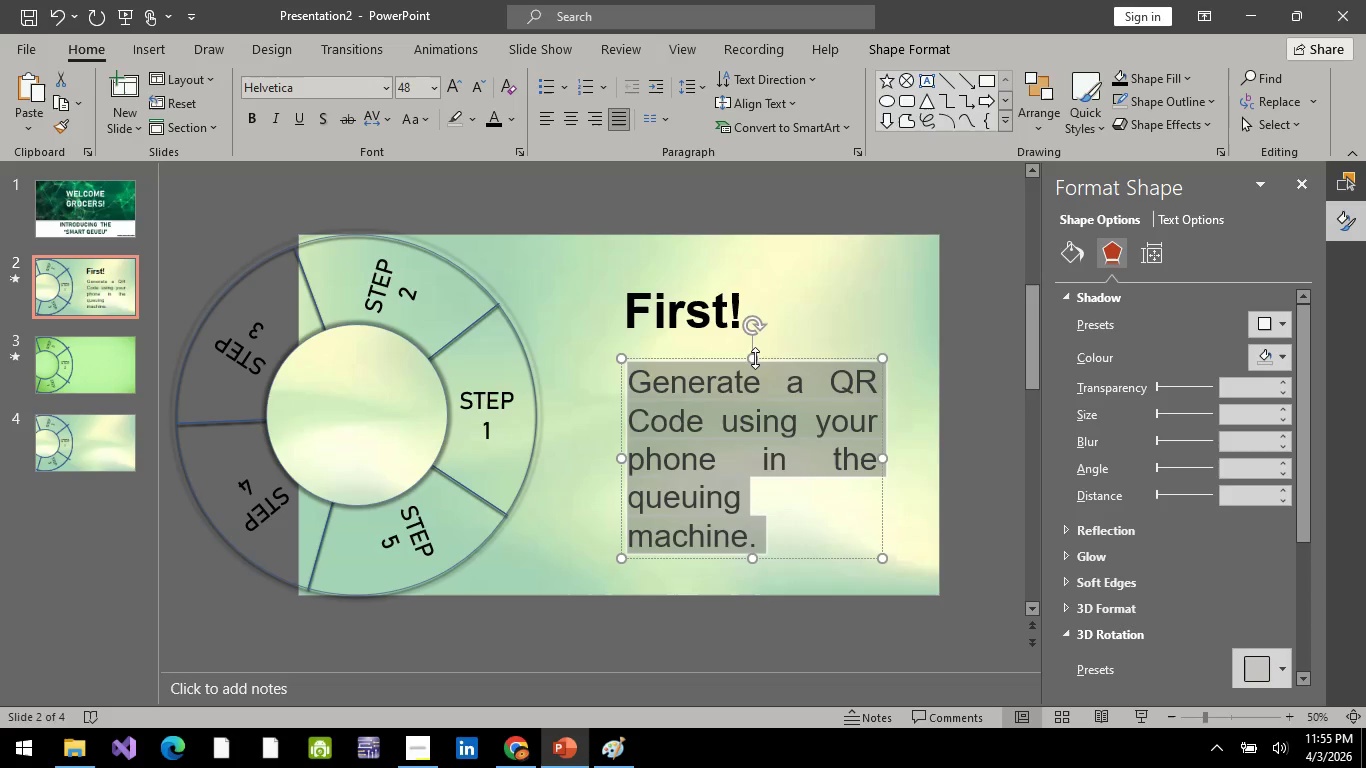 
left_click_drag(start_coordinate=[778, 360], to_coordinate=[773, 357])
 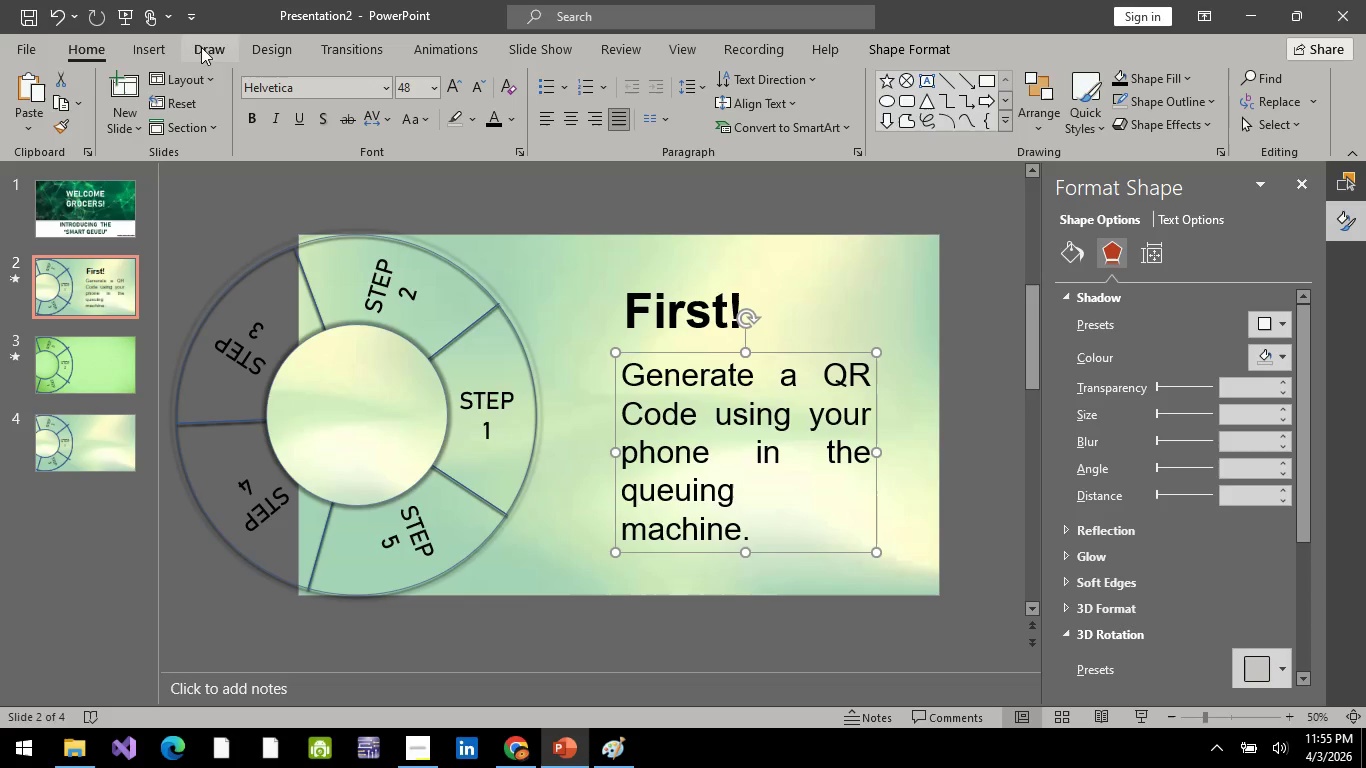 
left_click([140, 44])
 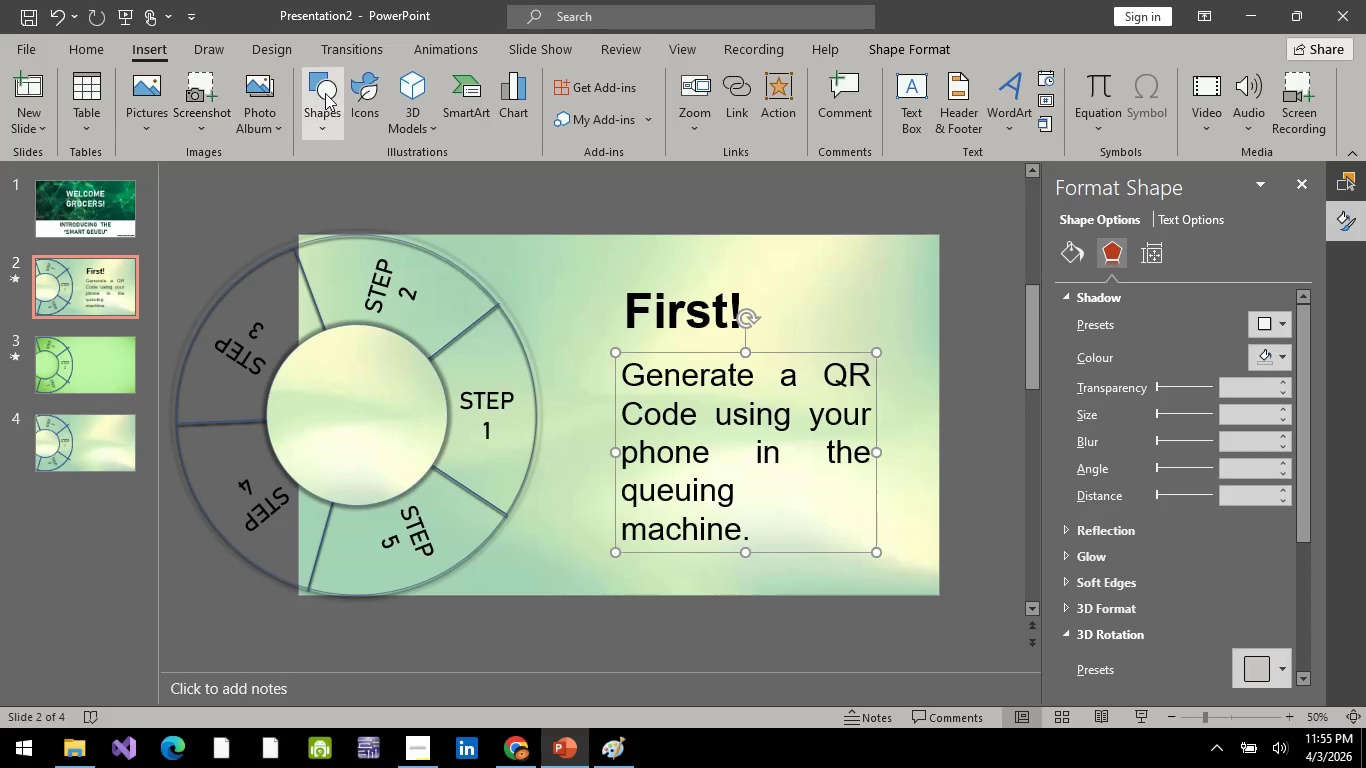 
left_click([325, 93])
 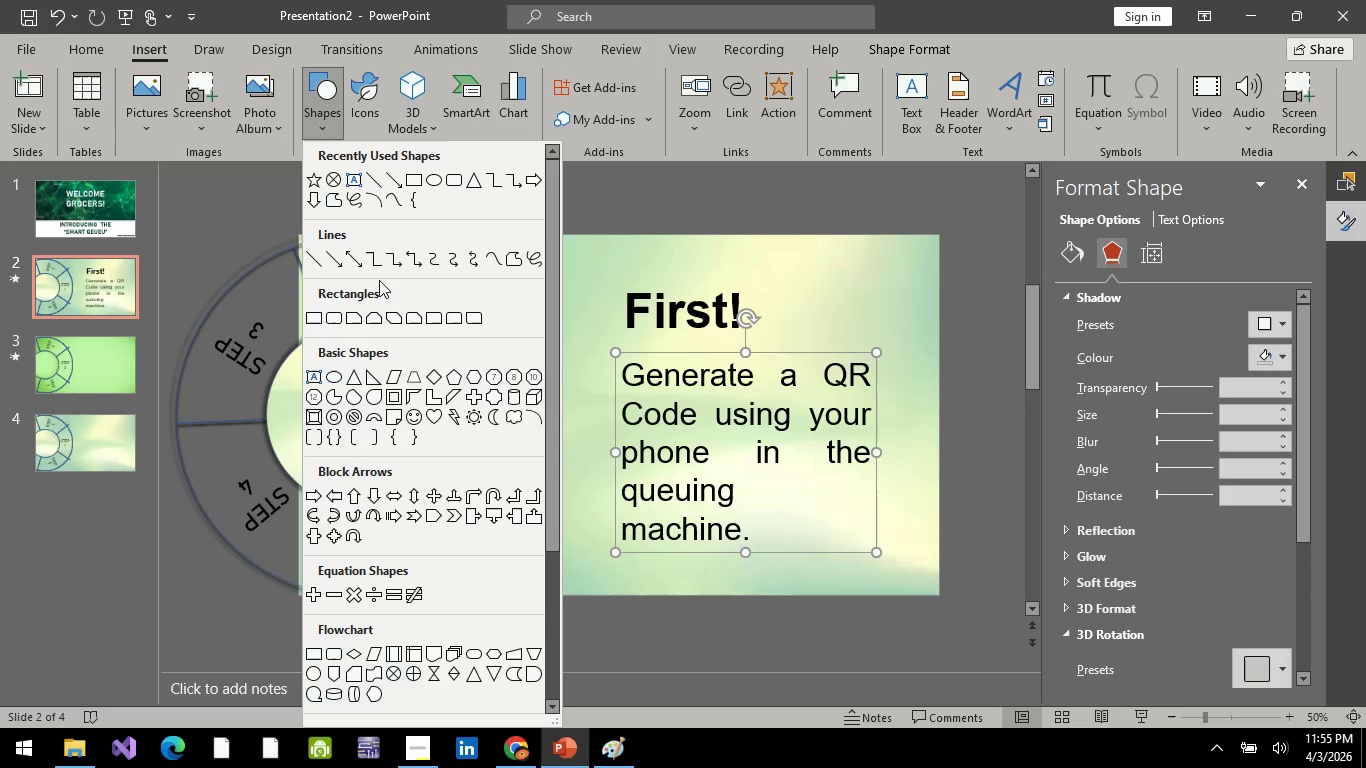 
left_click([374, 188])
 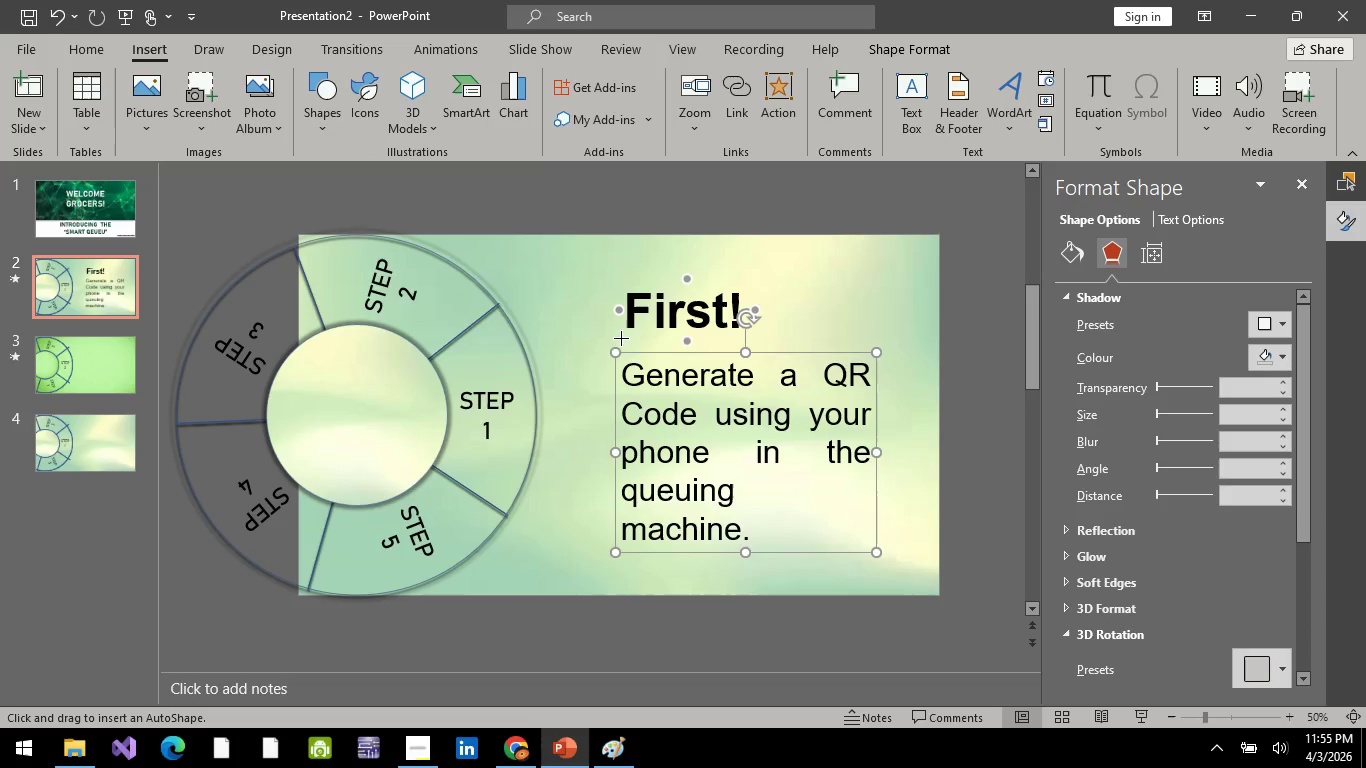 
left_click_drag(start_coordinate=[621, 338], to_coordinate=[813, 341])
 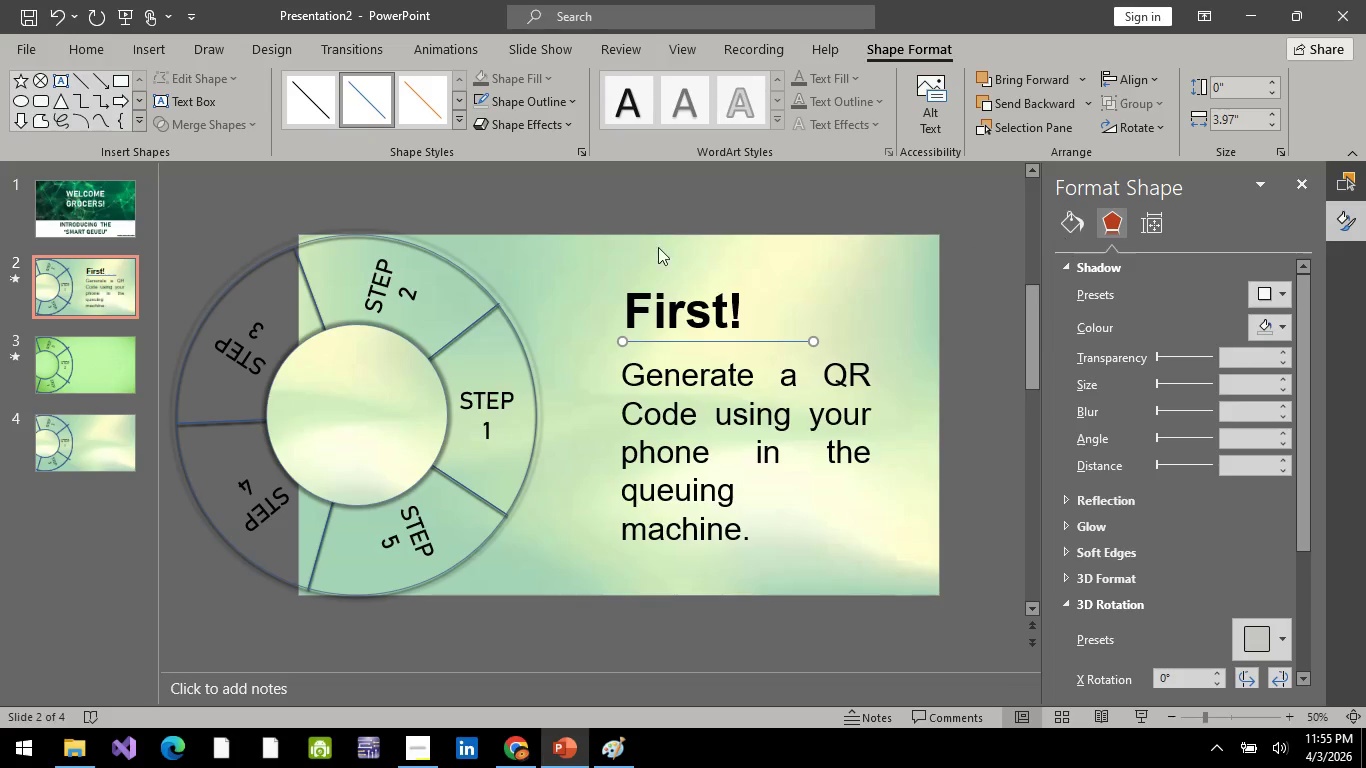 
scroll: coordinate [1242, 519], scroll_direction: down, amount: 7.0
 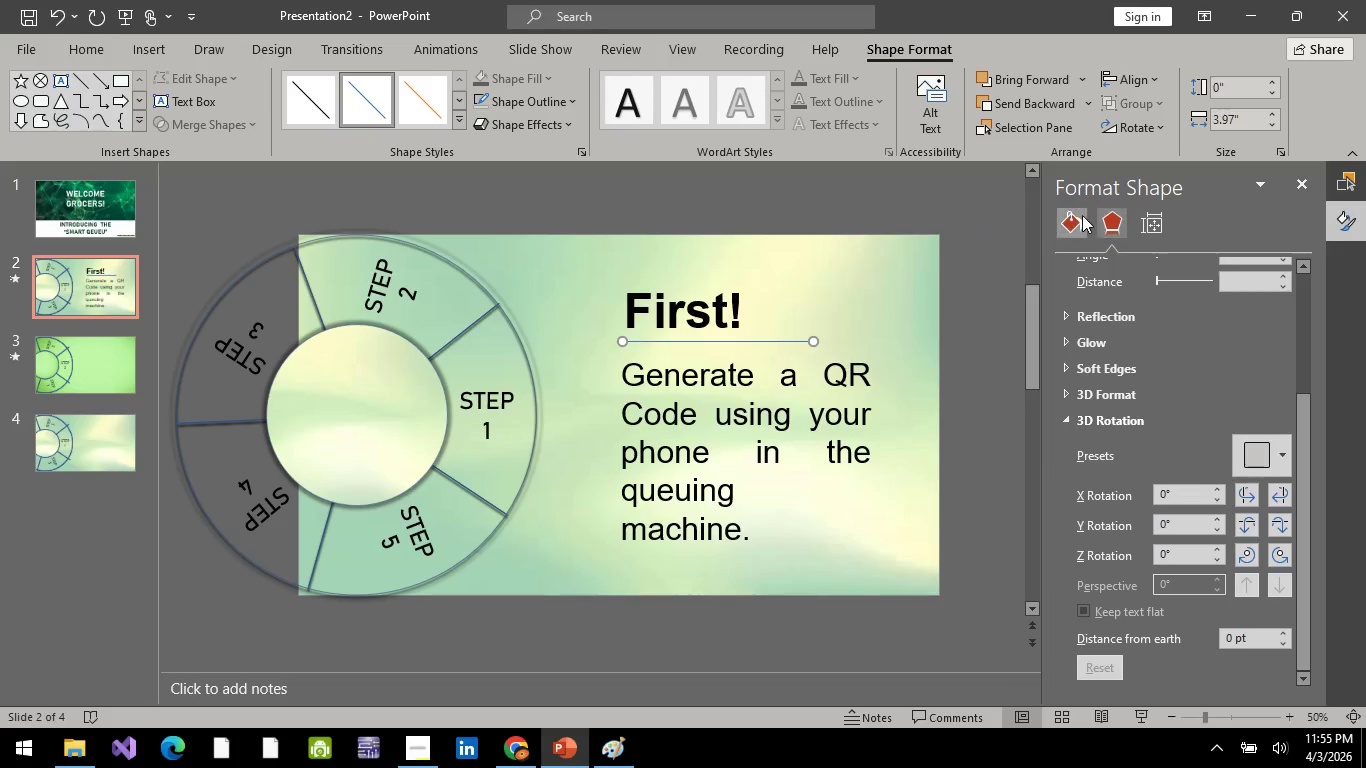 
left_click([1082, 215])
 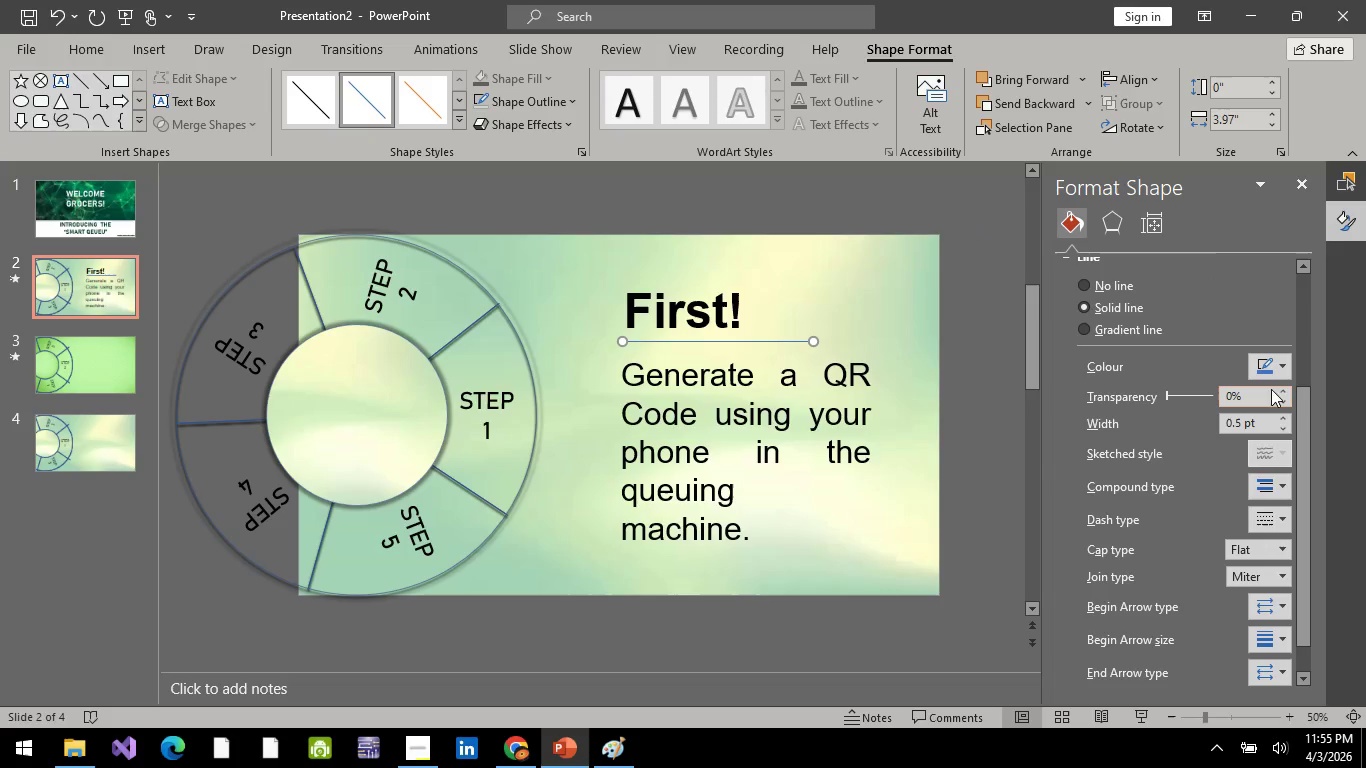 
mouse_move([1265, 424])
 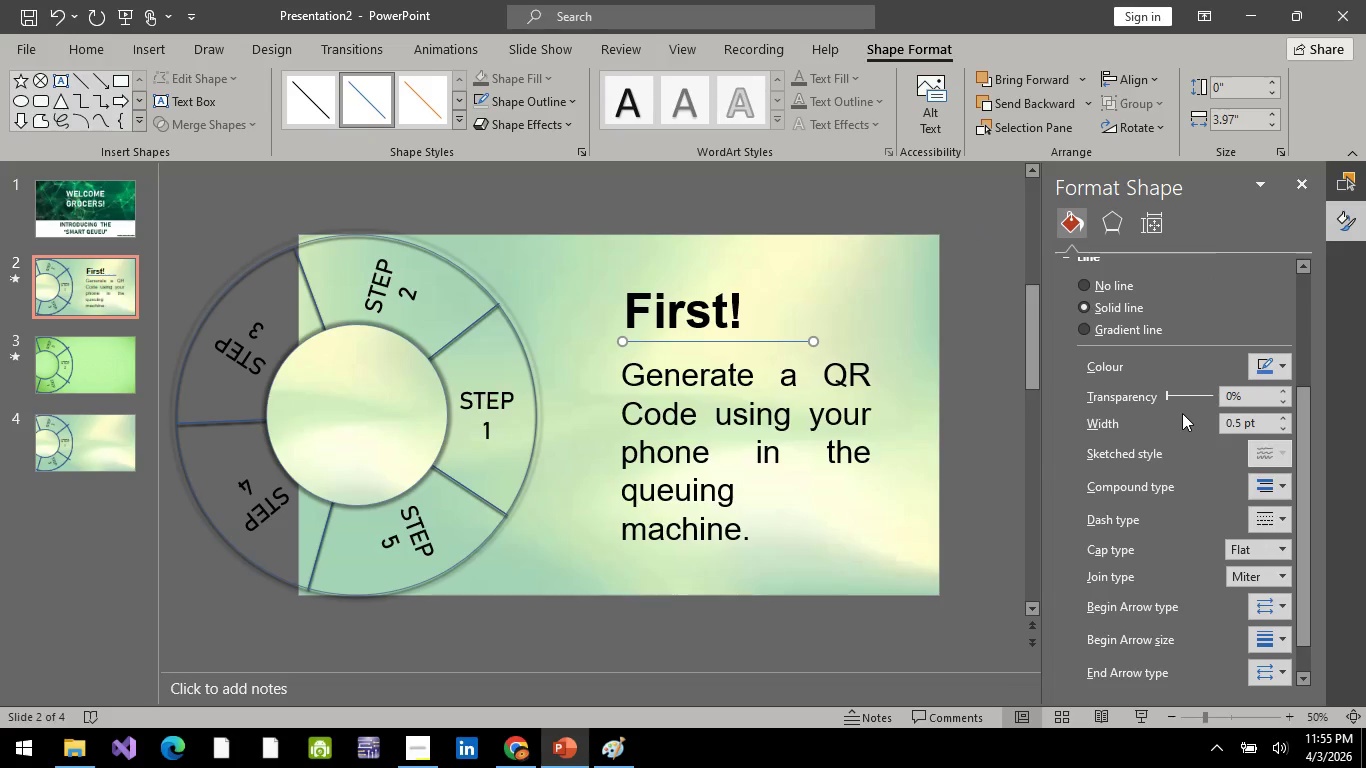 
left_click([1182, 413])
 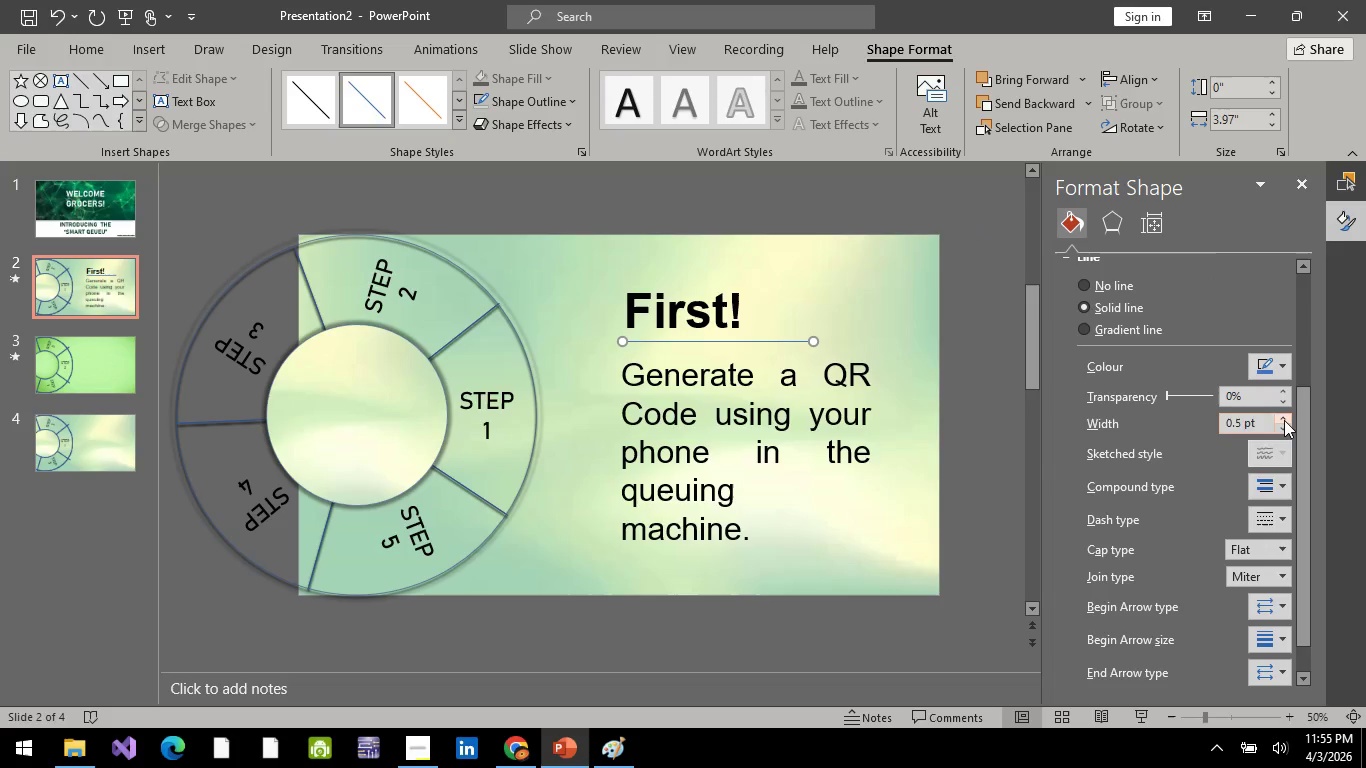 
double_click([1284, 420])
 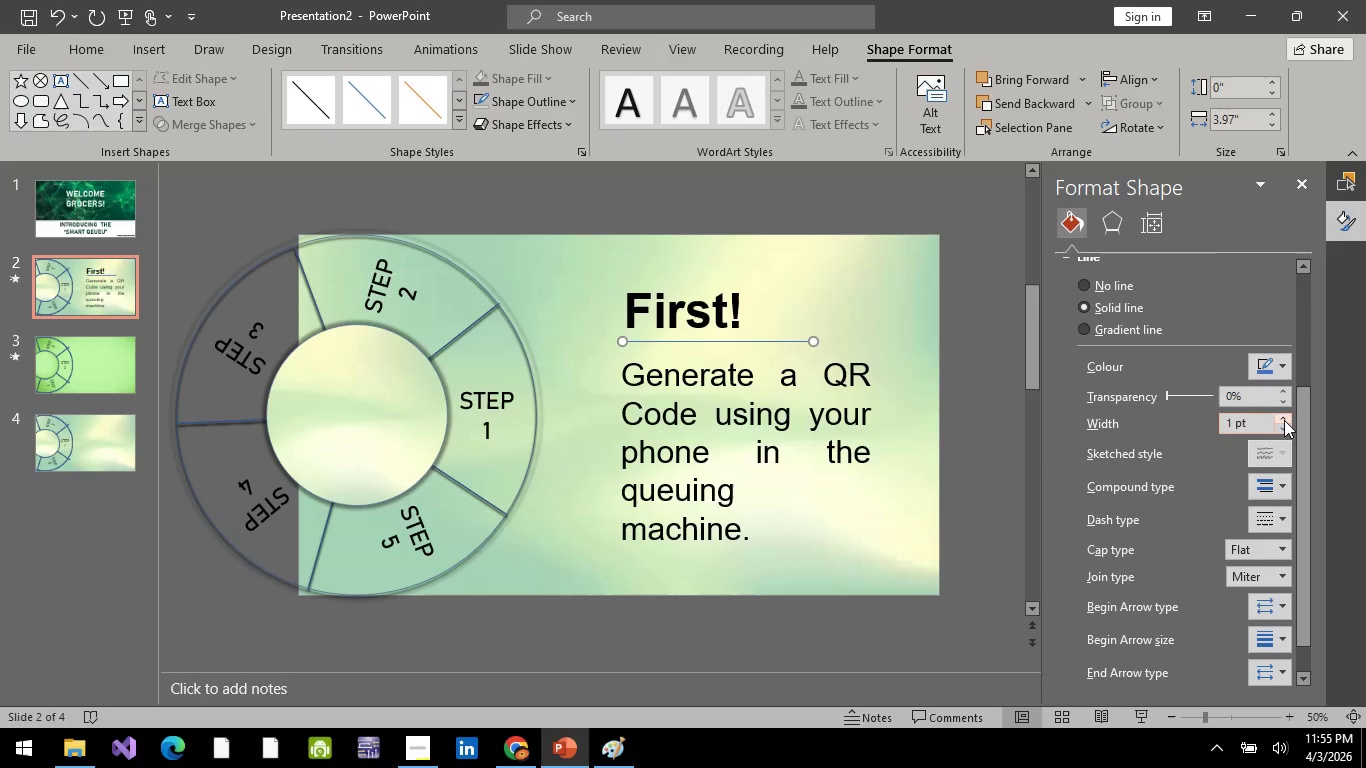 
triple_click([1284, 420])
 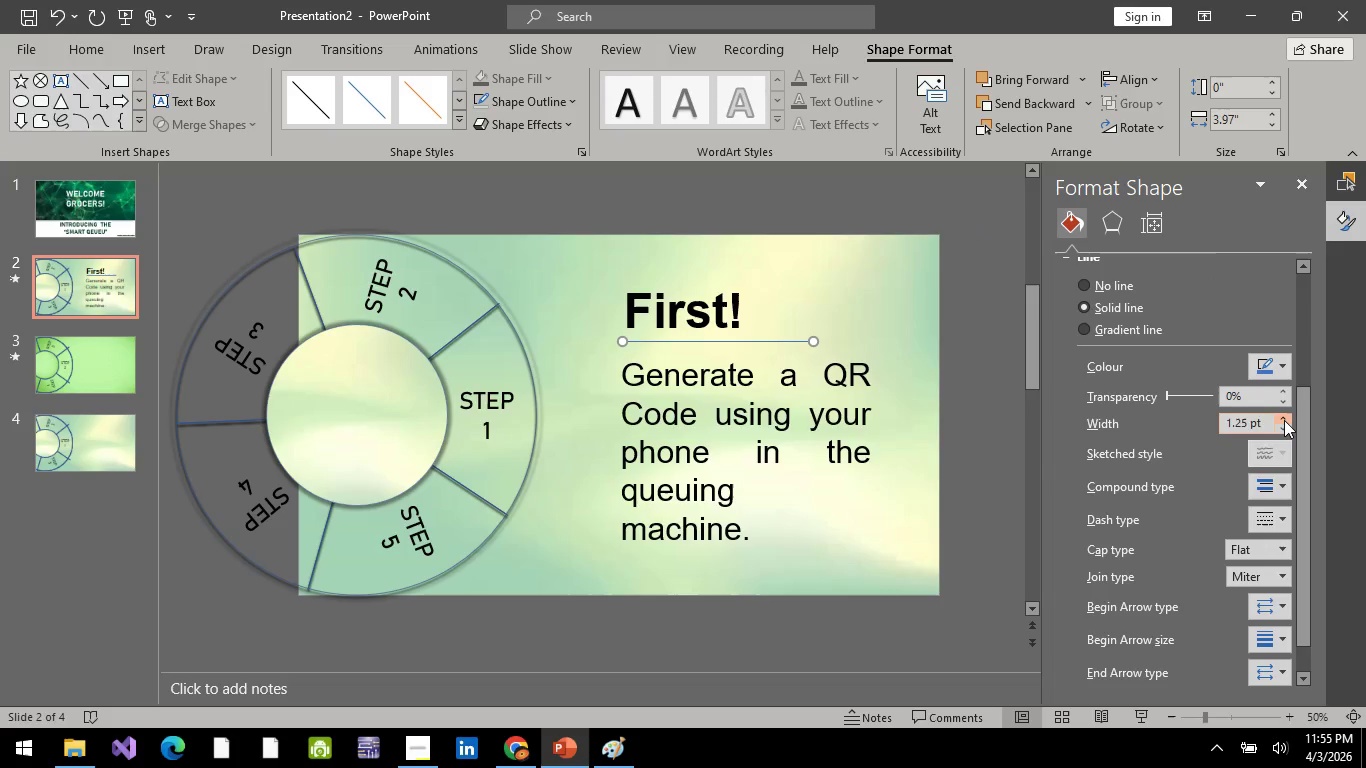 
triple_click([1284, 420])
 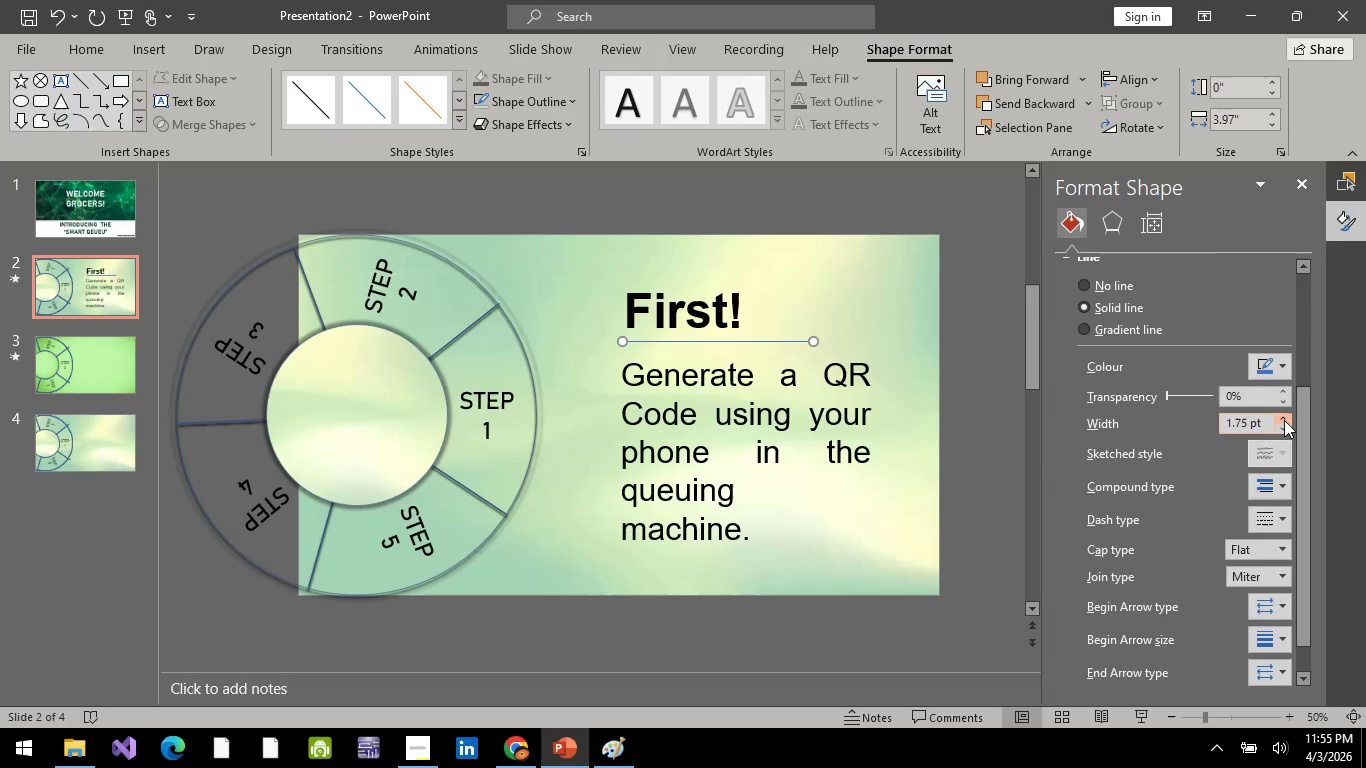 
triple_click([1284, 420])
 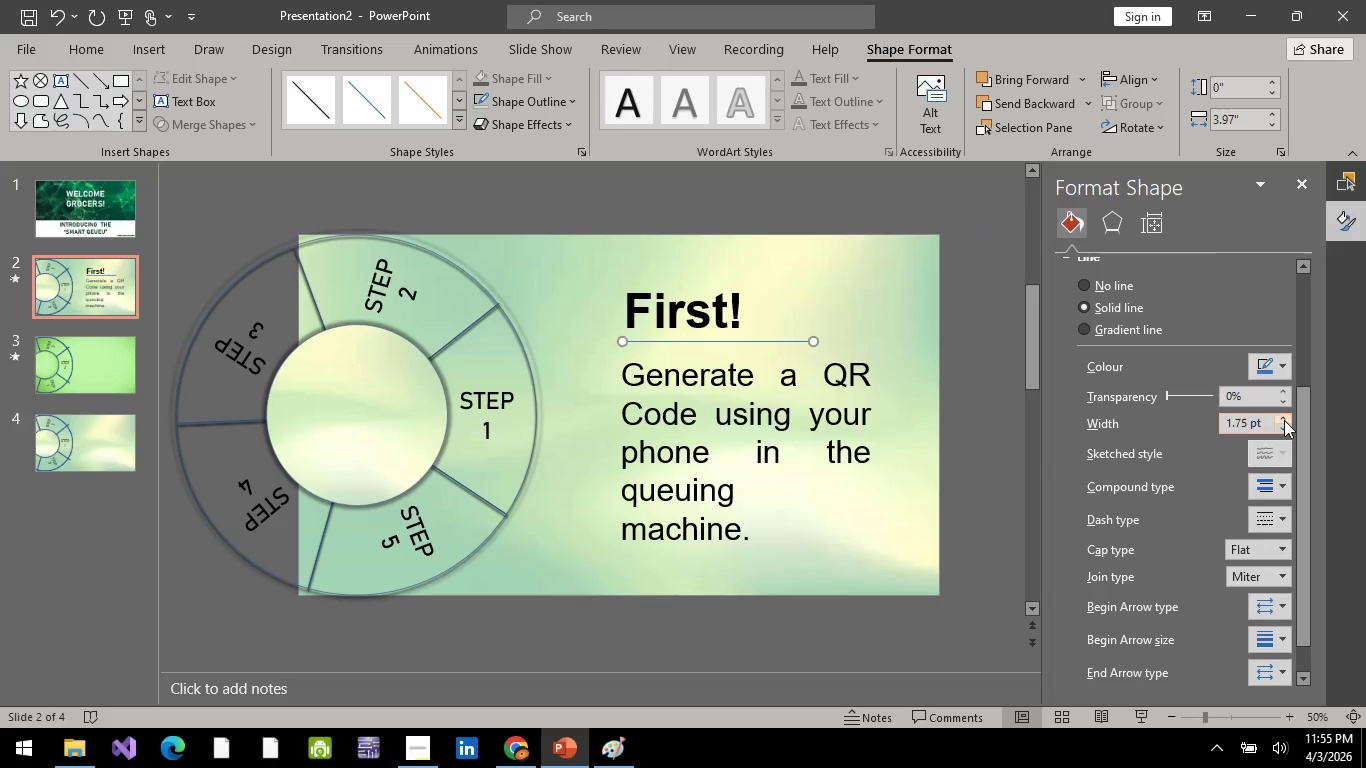 
triple_click([1284, 420])
 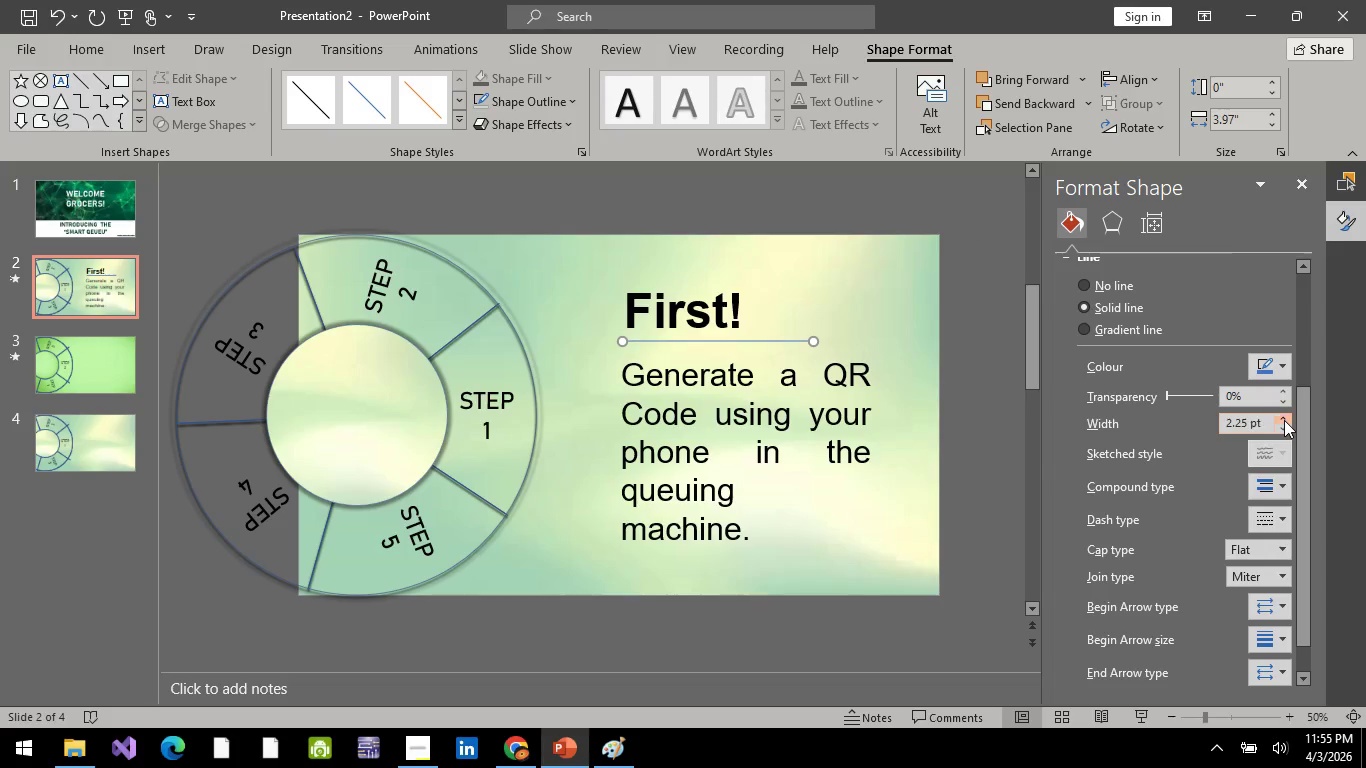 
triple_click([1284, 420])
 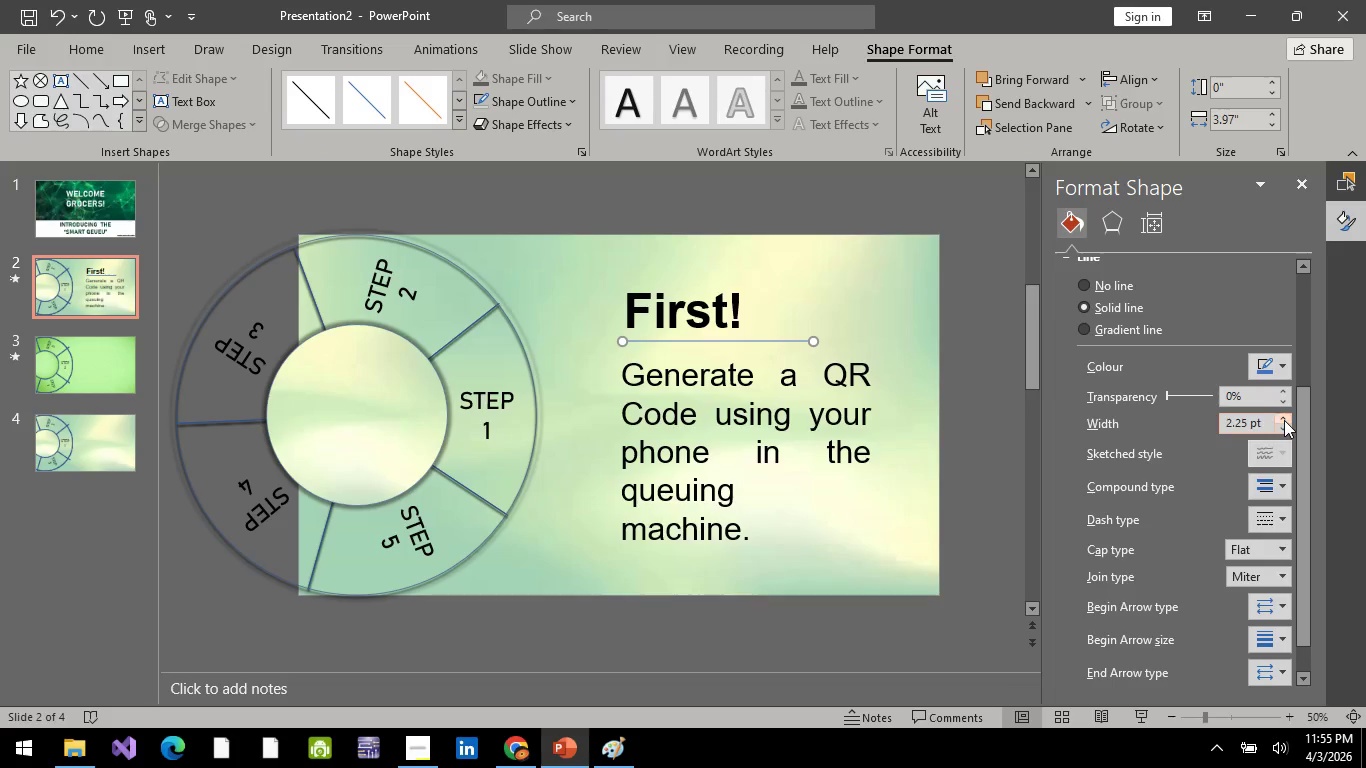 
triple_click([1284, 420])
 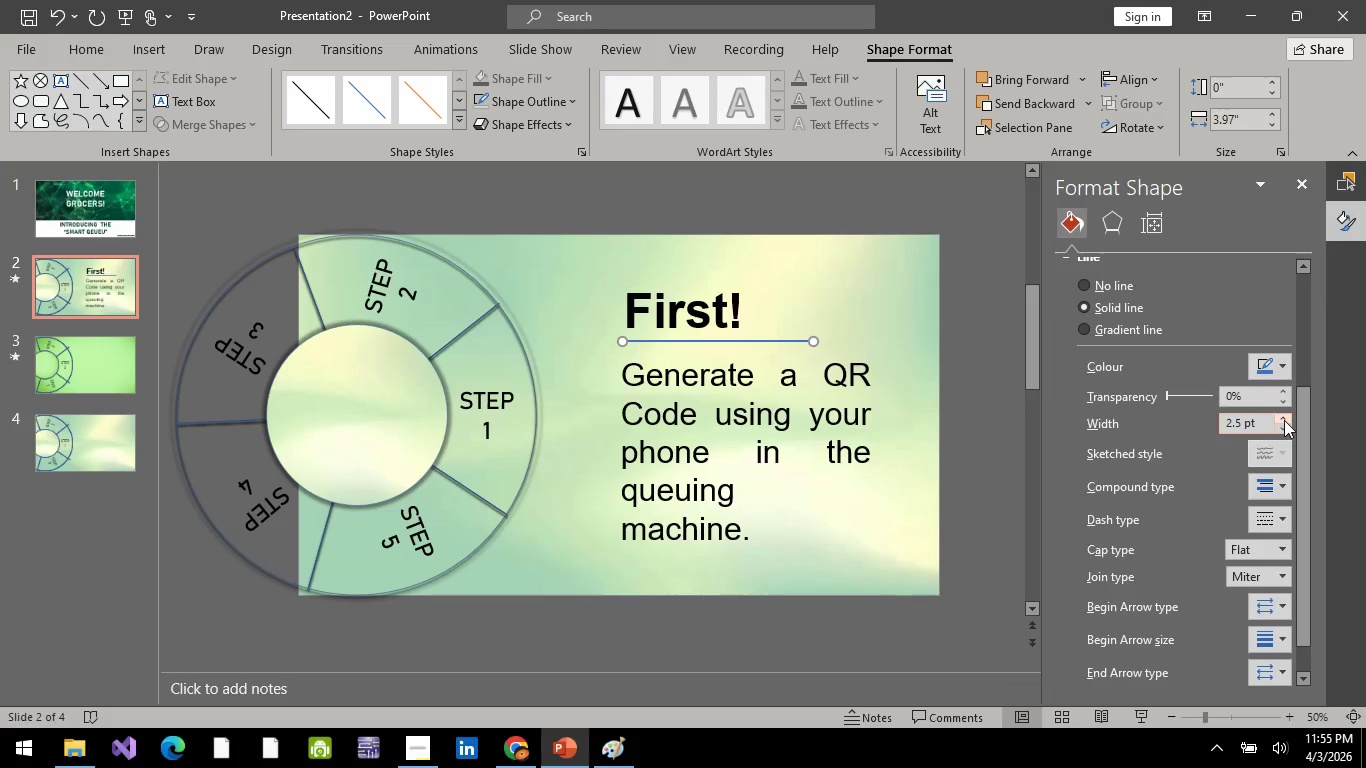 
triple_click([1284, 420])
 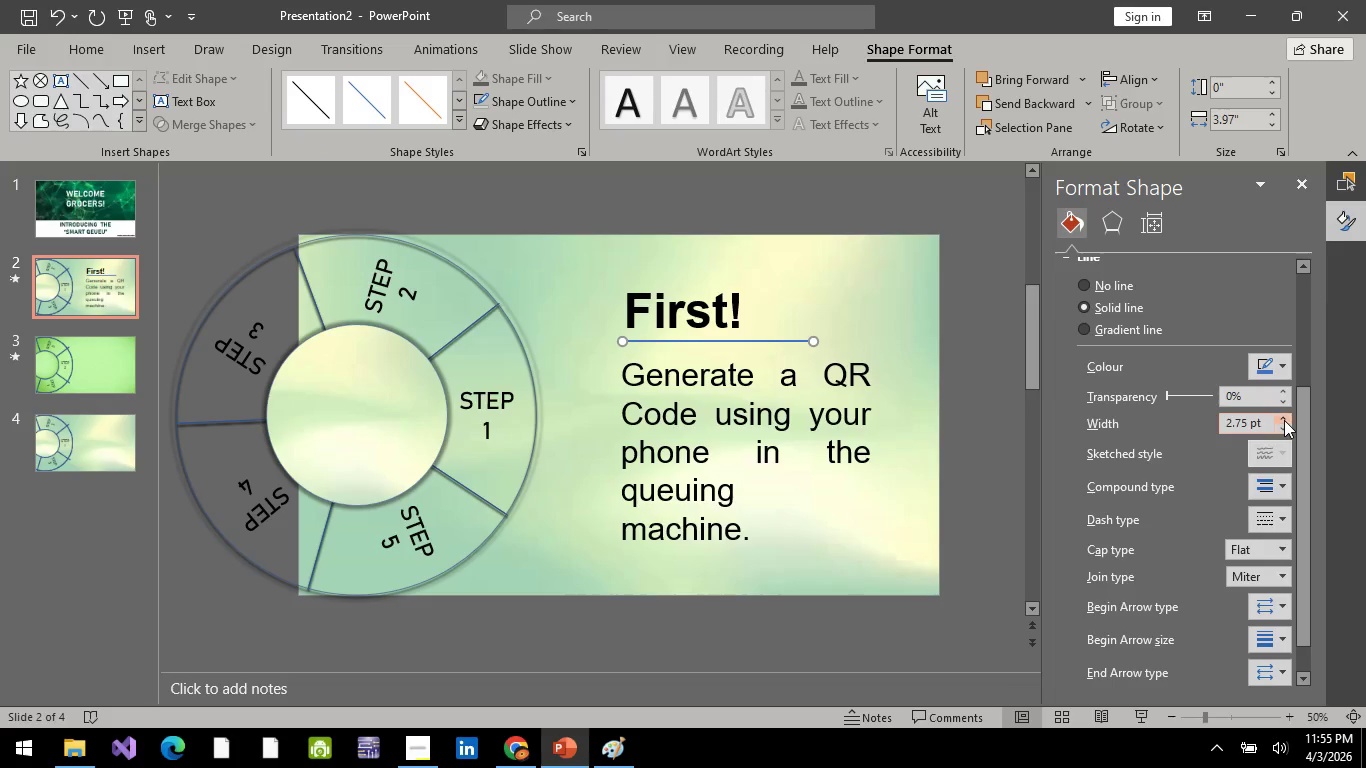 
triple_click([1284, 420])
 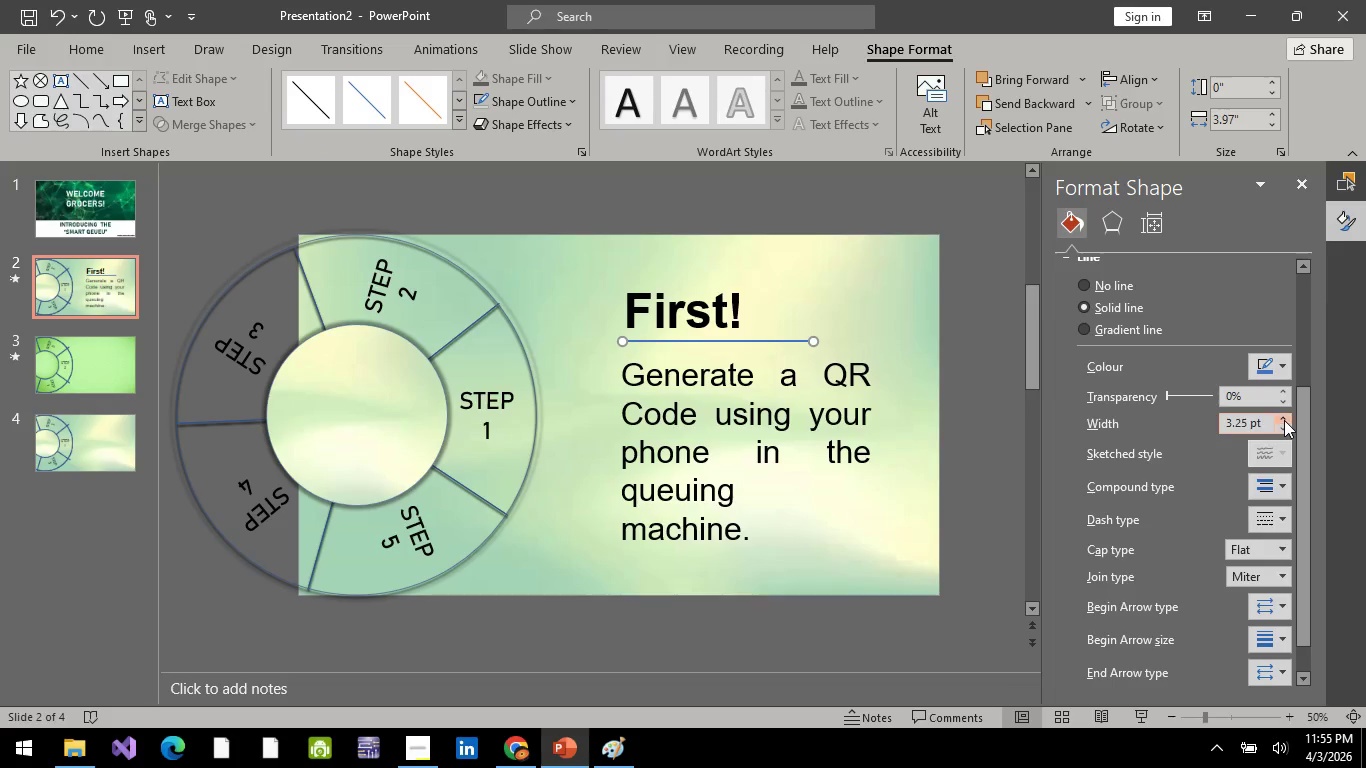 
triple_click([1284, 420])
 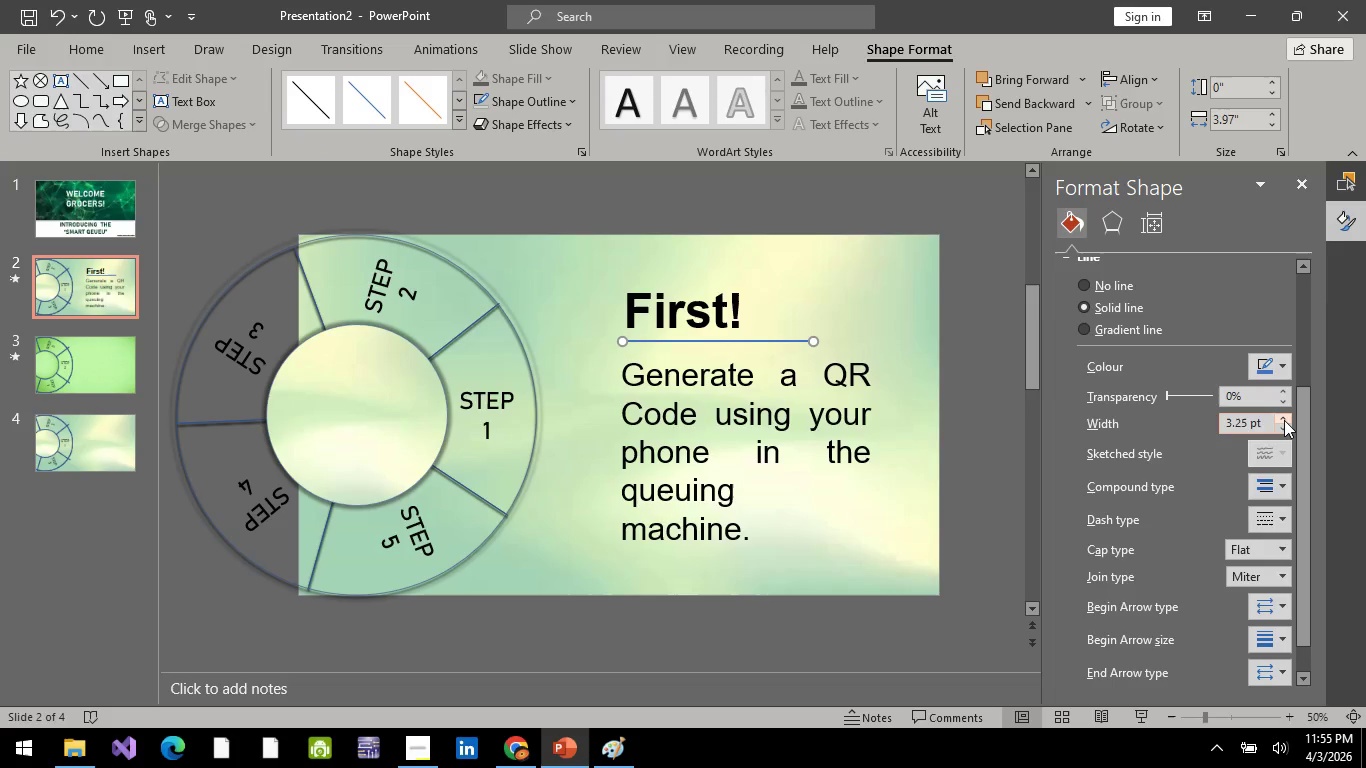 
triple_click([1284, 420])
 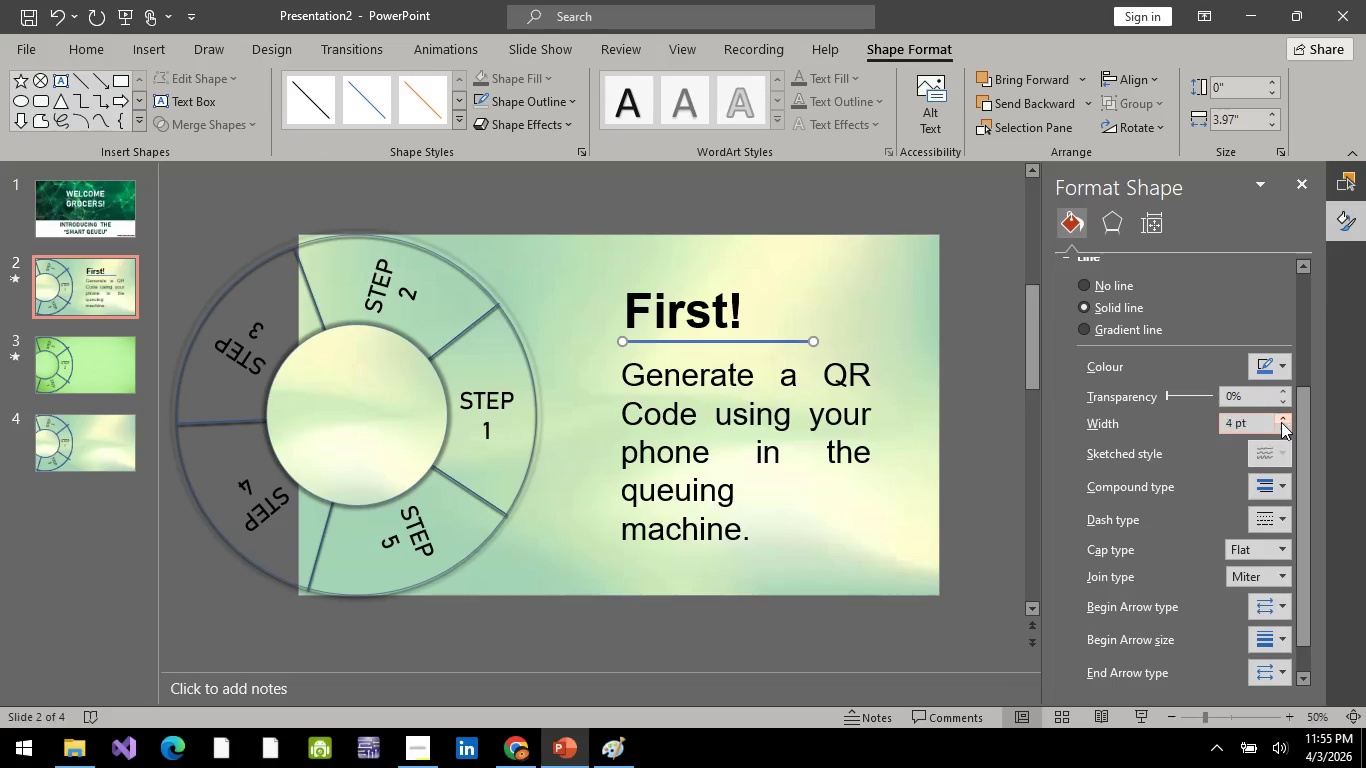 
triple_click([1281, 422])
 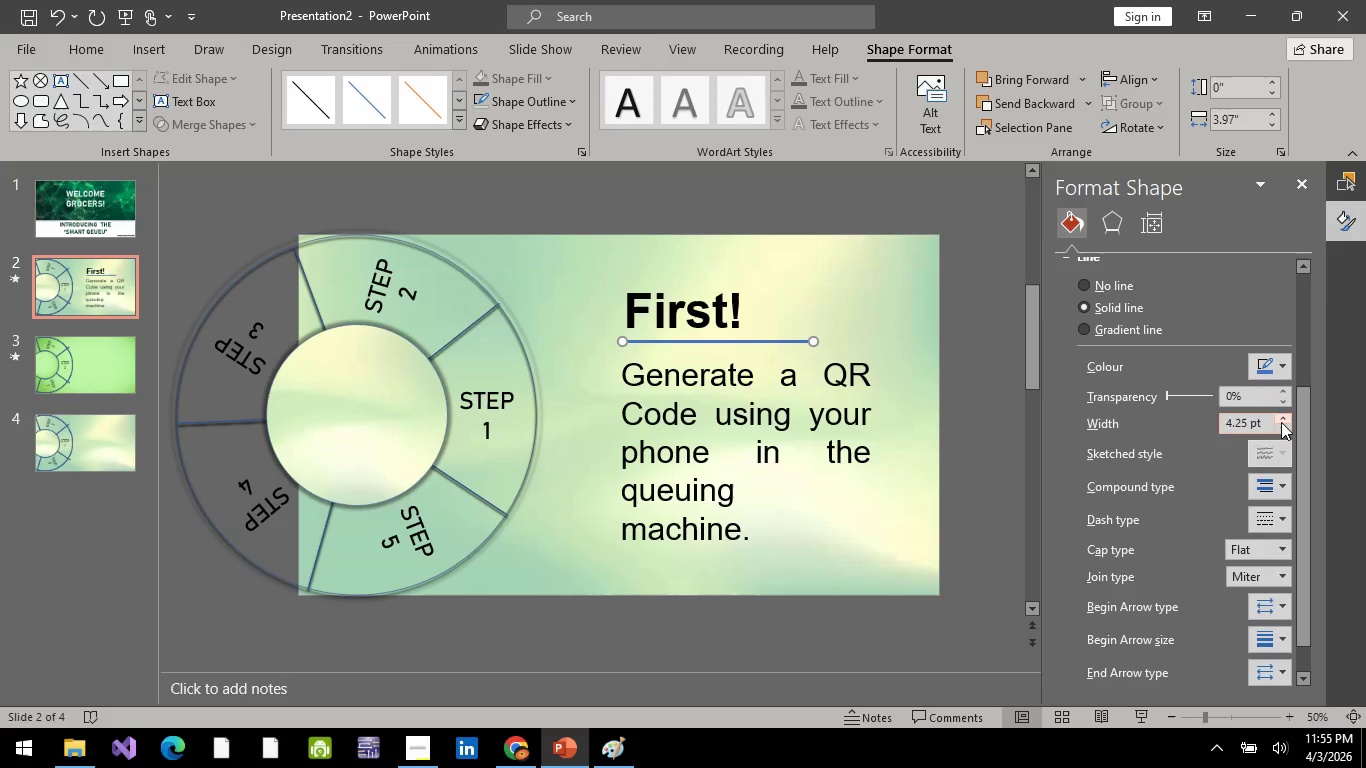 
triple_click([1281, 422])
 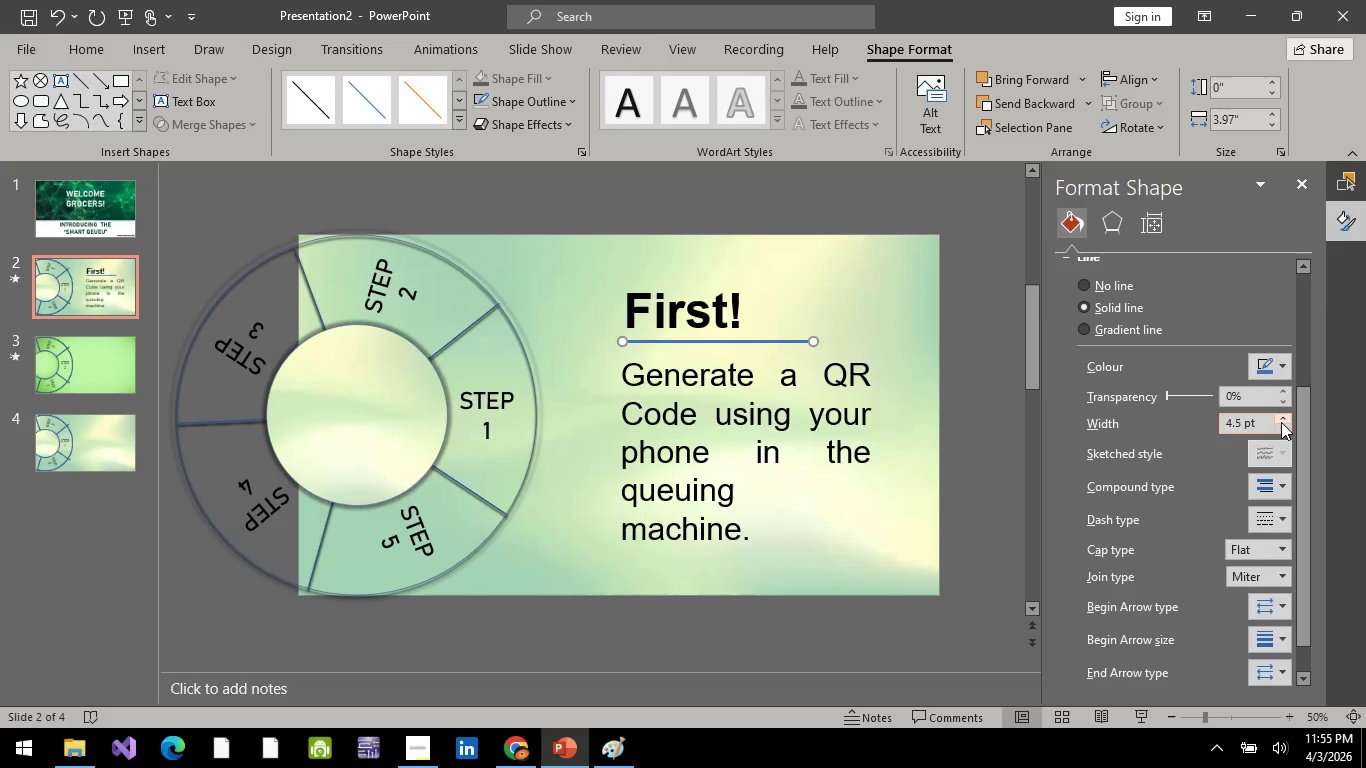 
triple_click([1281, 422])
 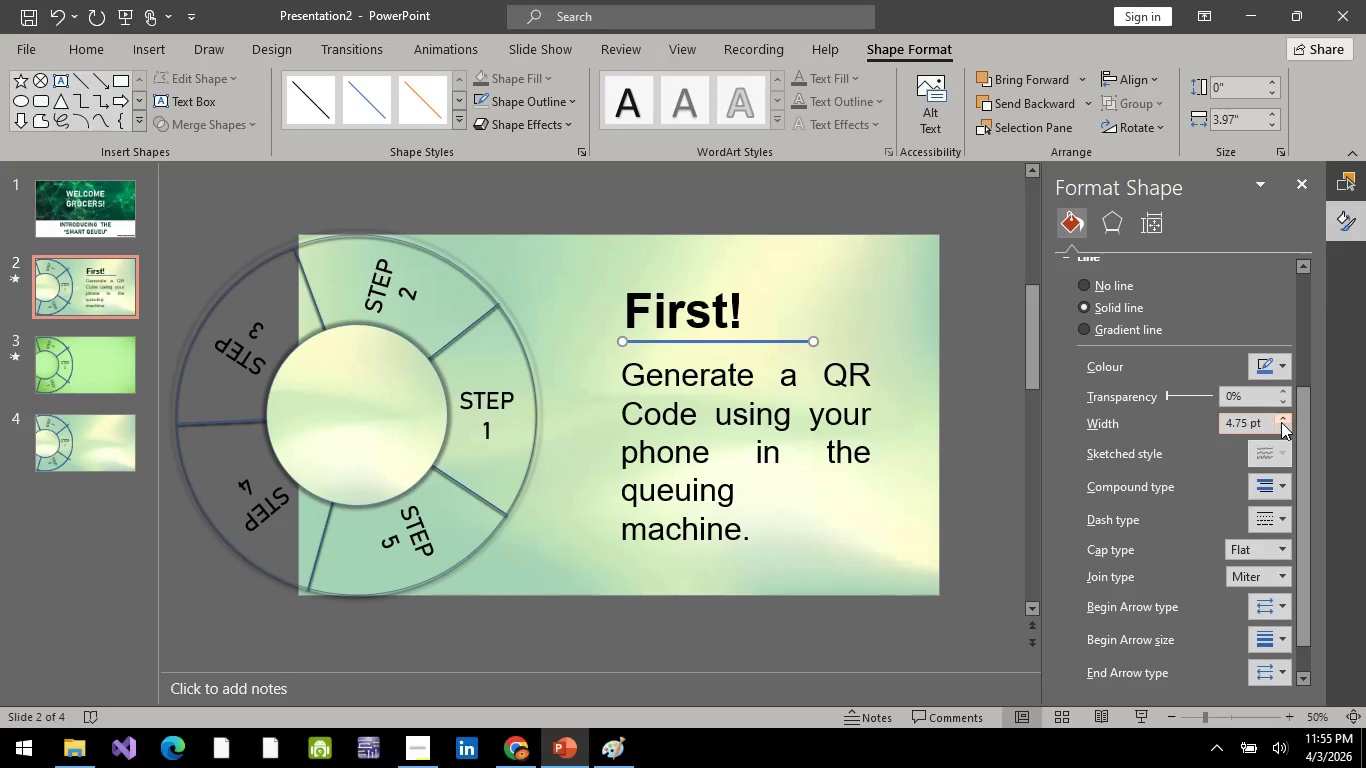 
triple_click([1281, 422])
 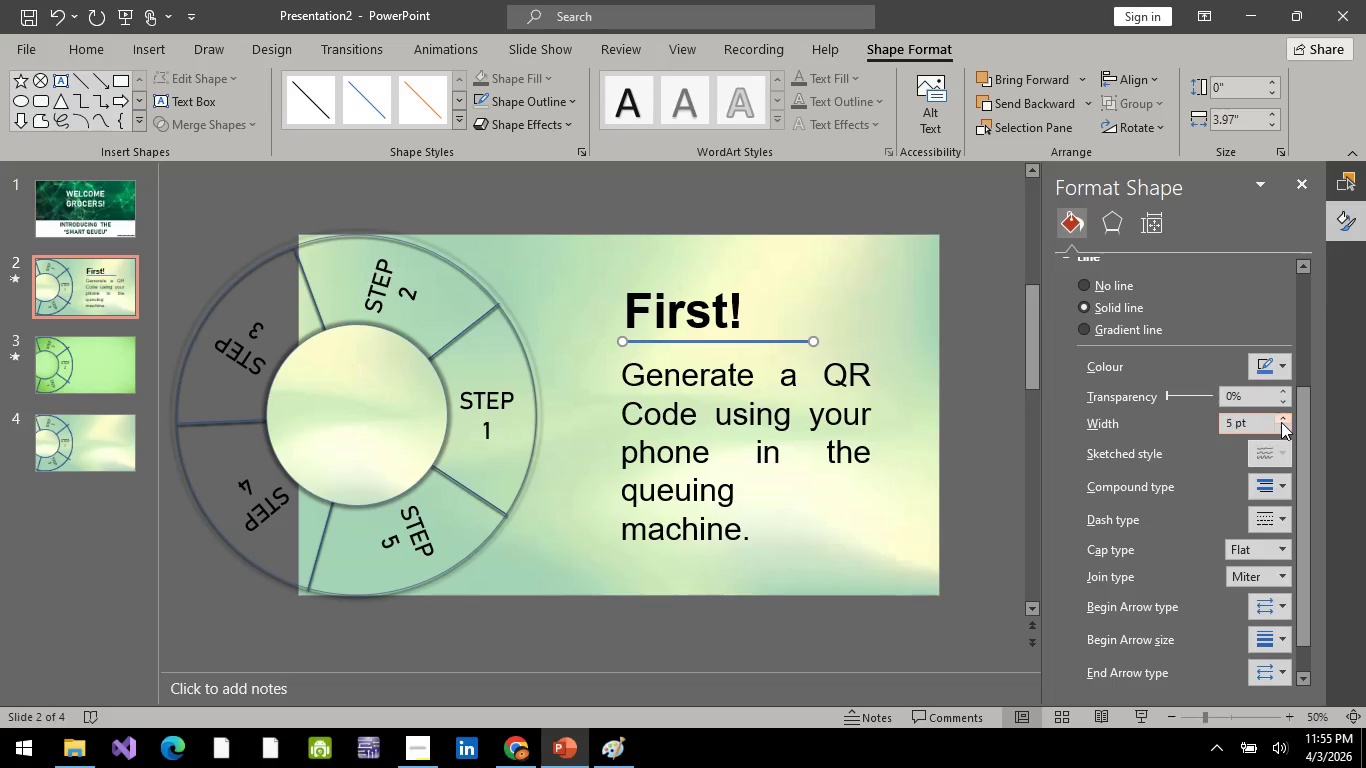 
triple_click([1281, 422])
 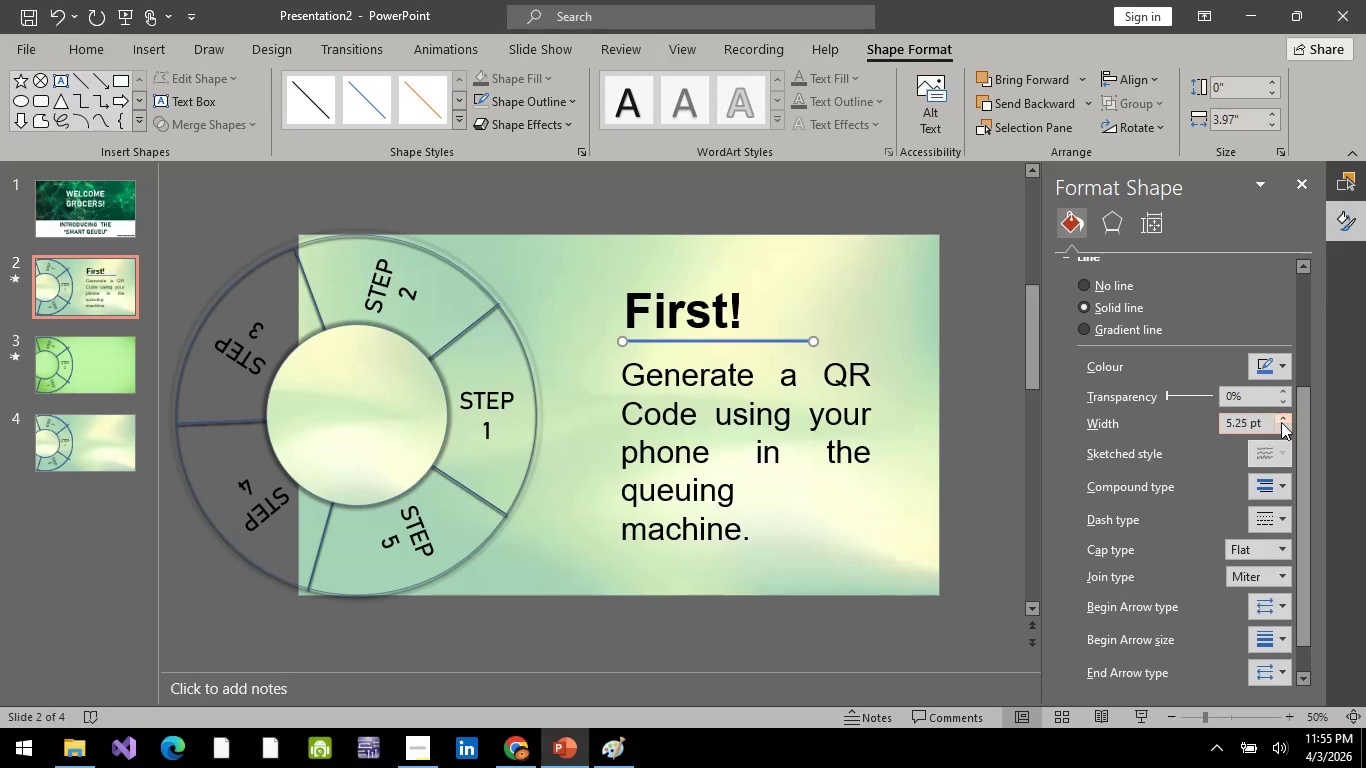 
triple_click([1281, 422])
 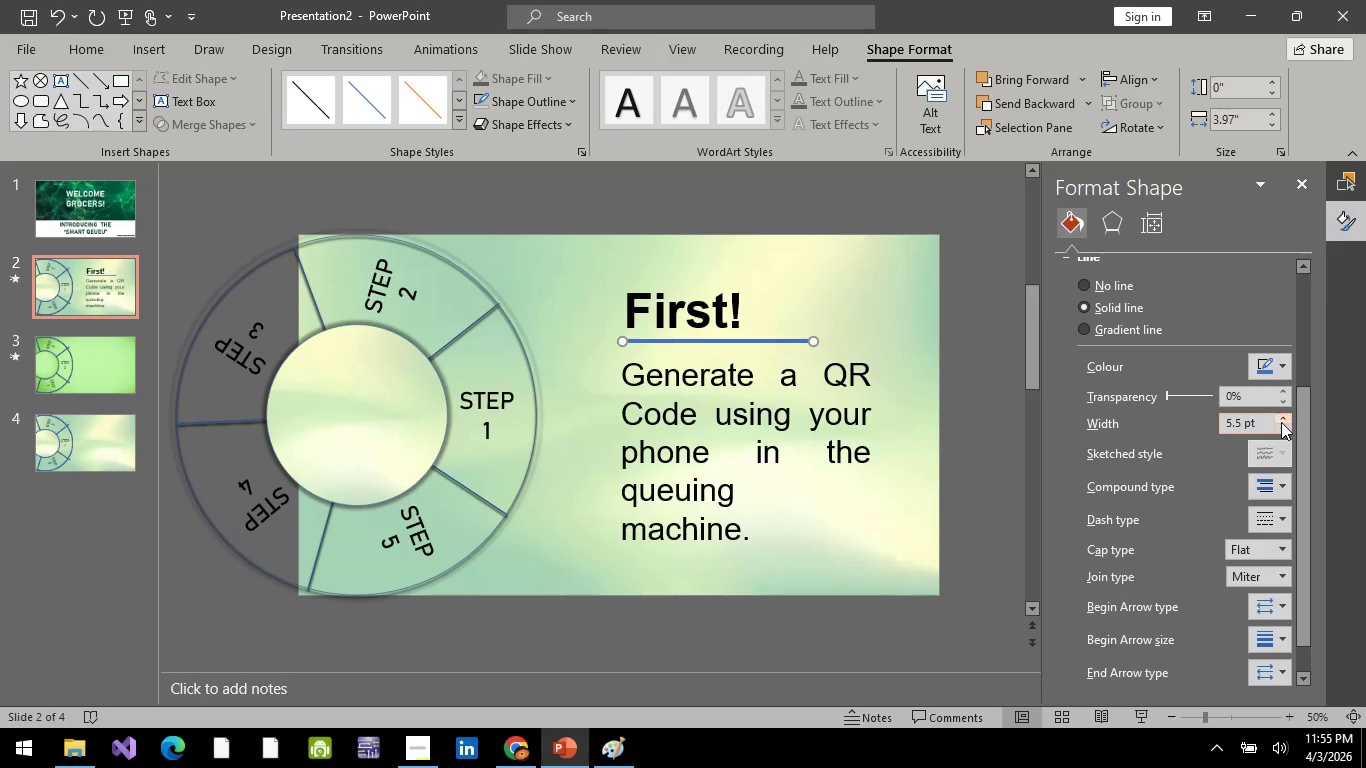 
triple_click([1281, 422])
 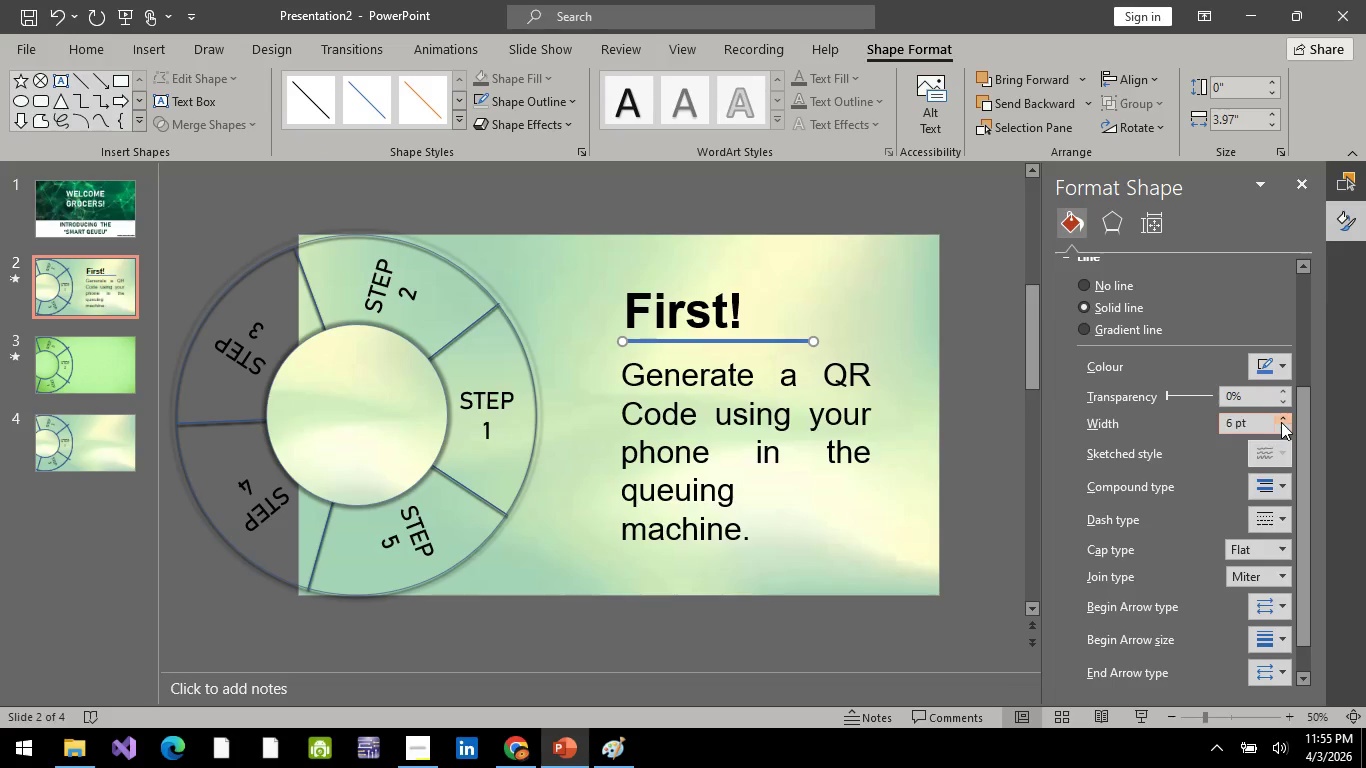 
triple_click([1281, 422])
 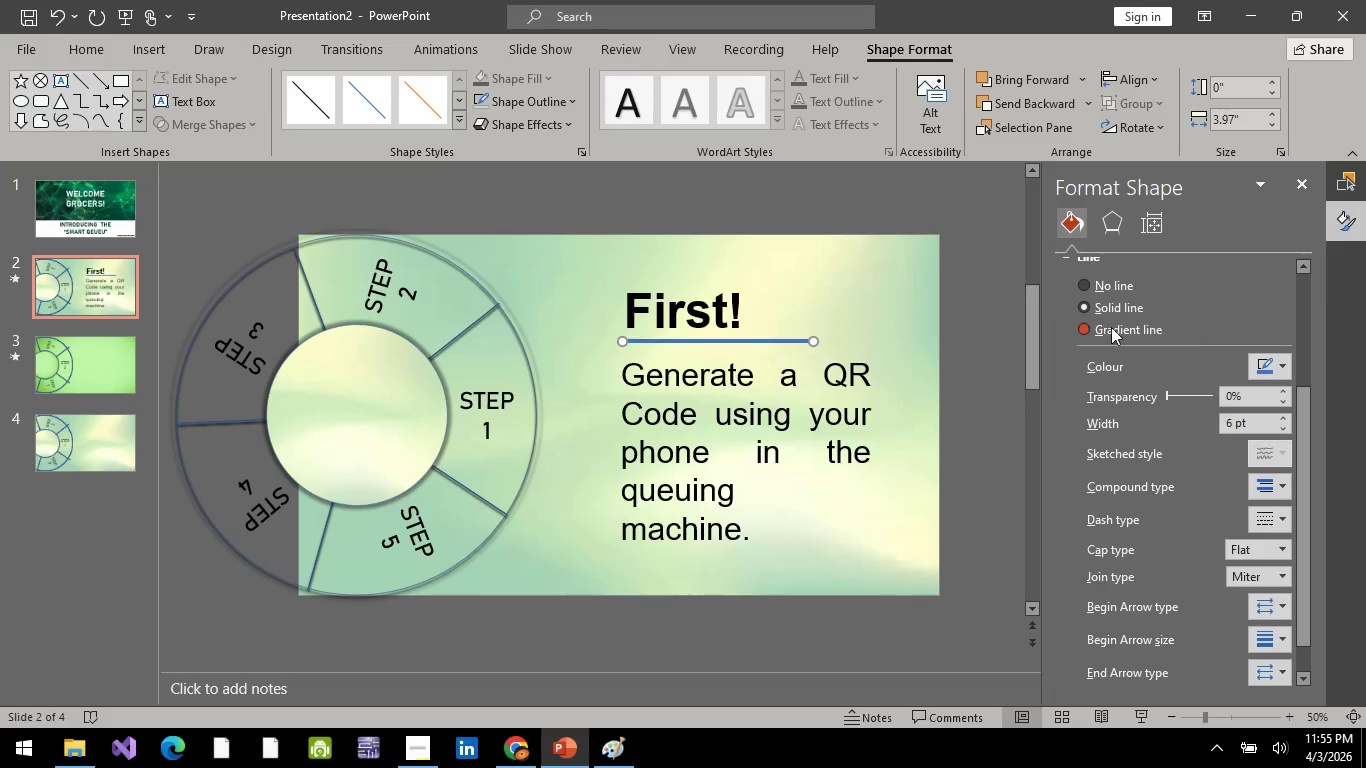 
scroll: coordinate [1160, 442], scroll_direction: up, amount: 5.0
 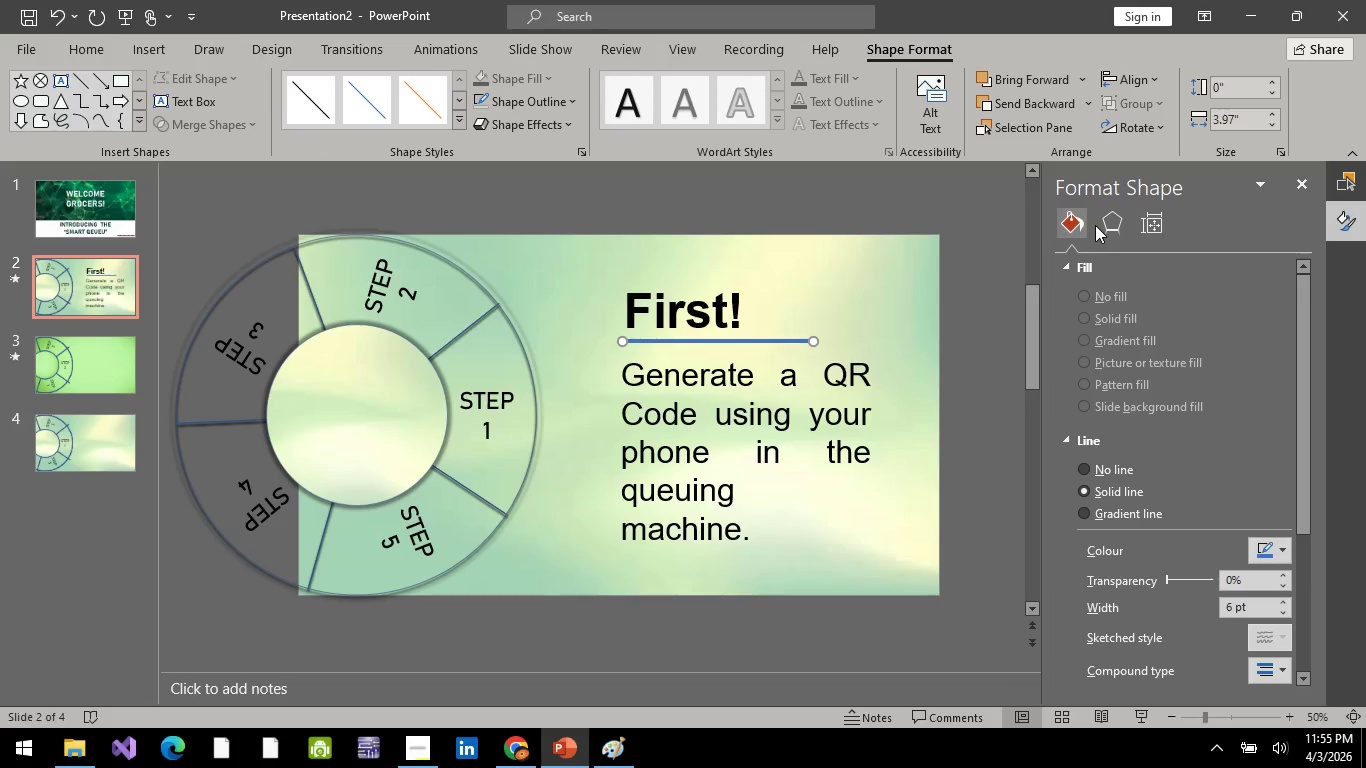 
wait(11.19)
 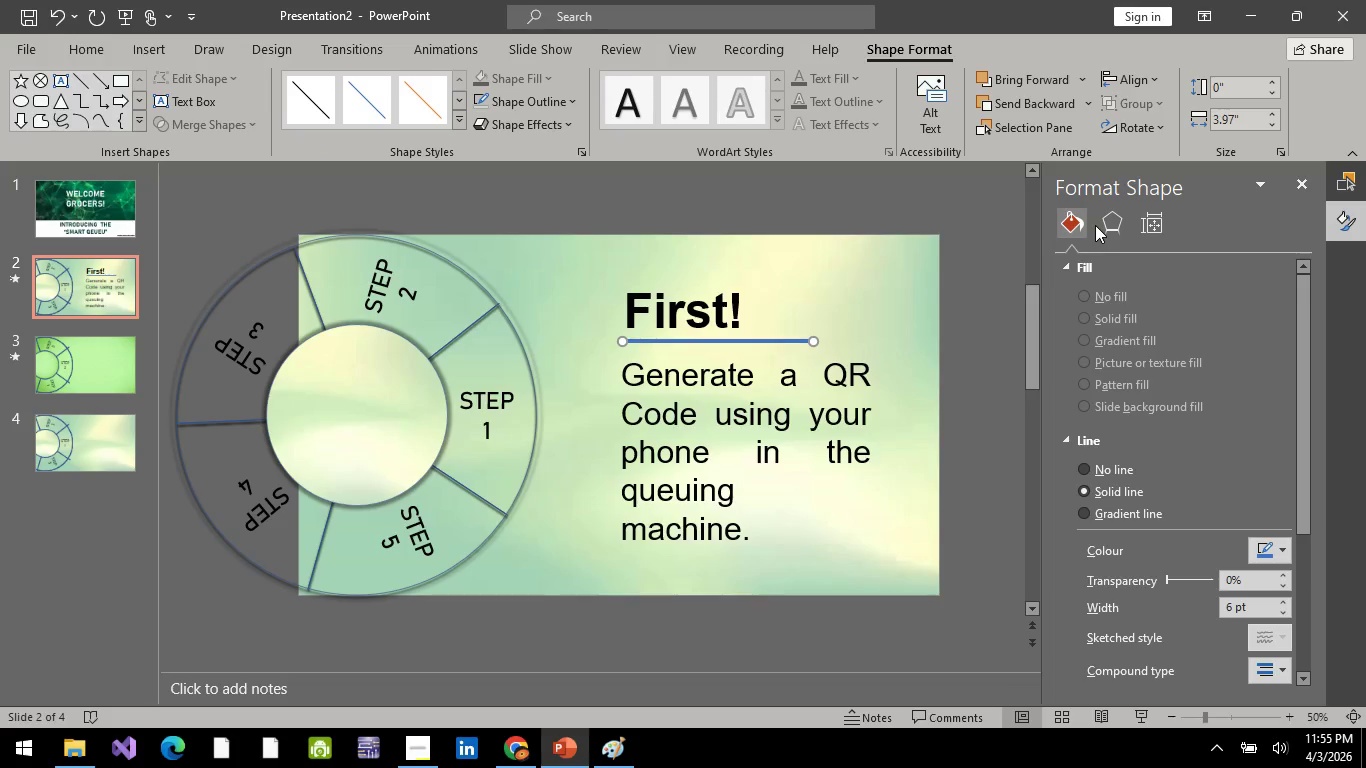 
left_click([729, 340])
 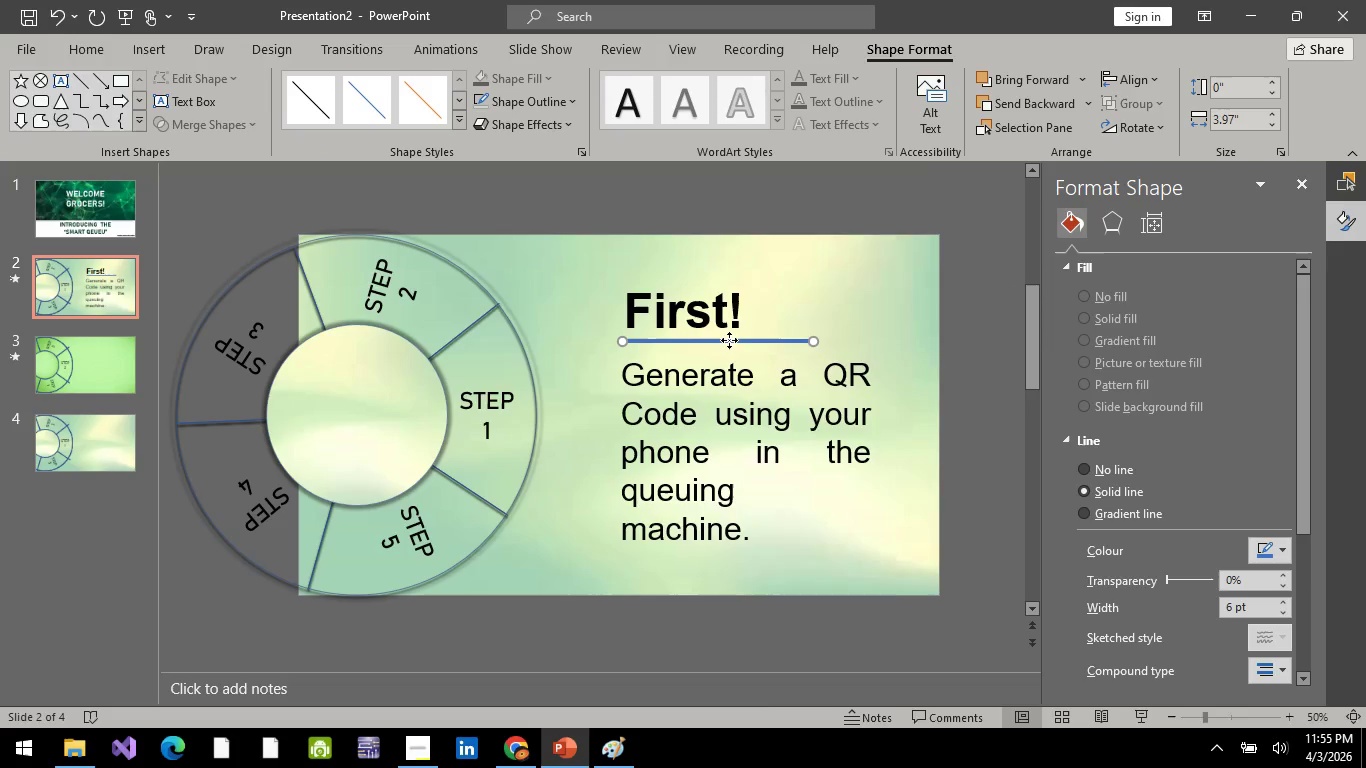 
right_click([729, 340])
 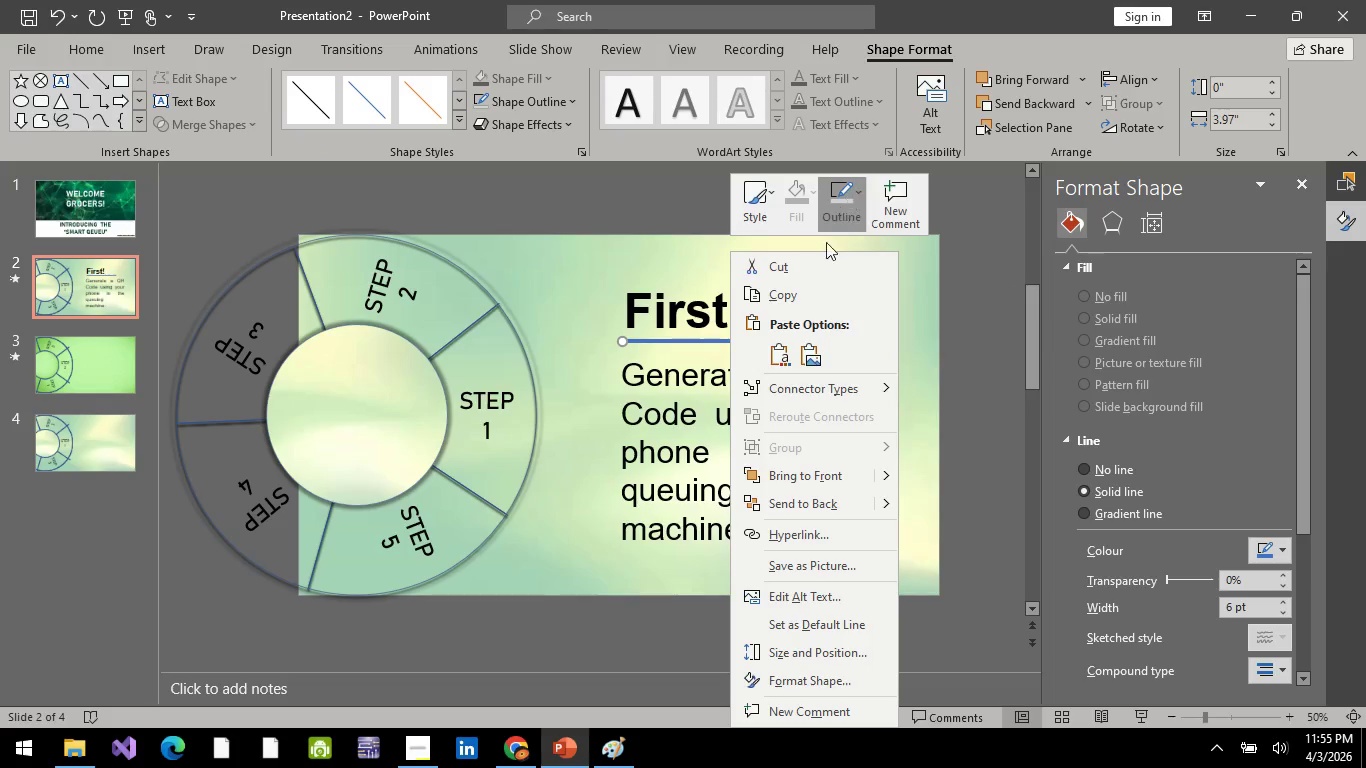 
left_click([947, 322])
 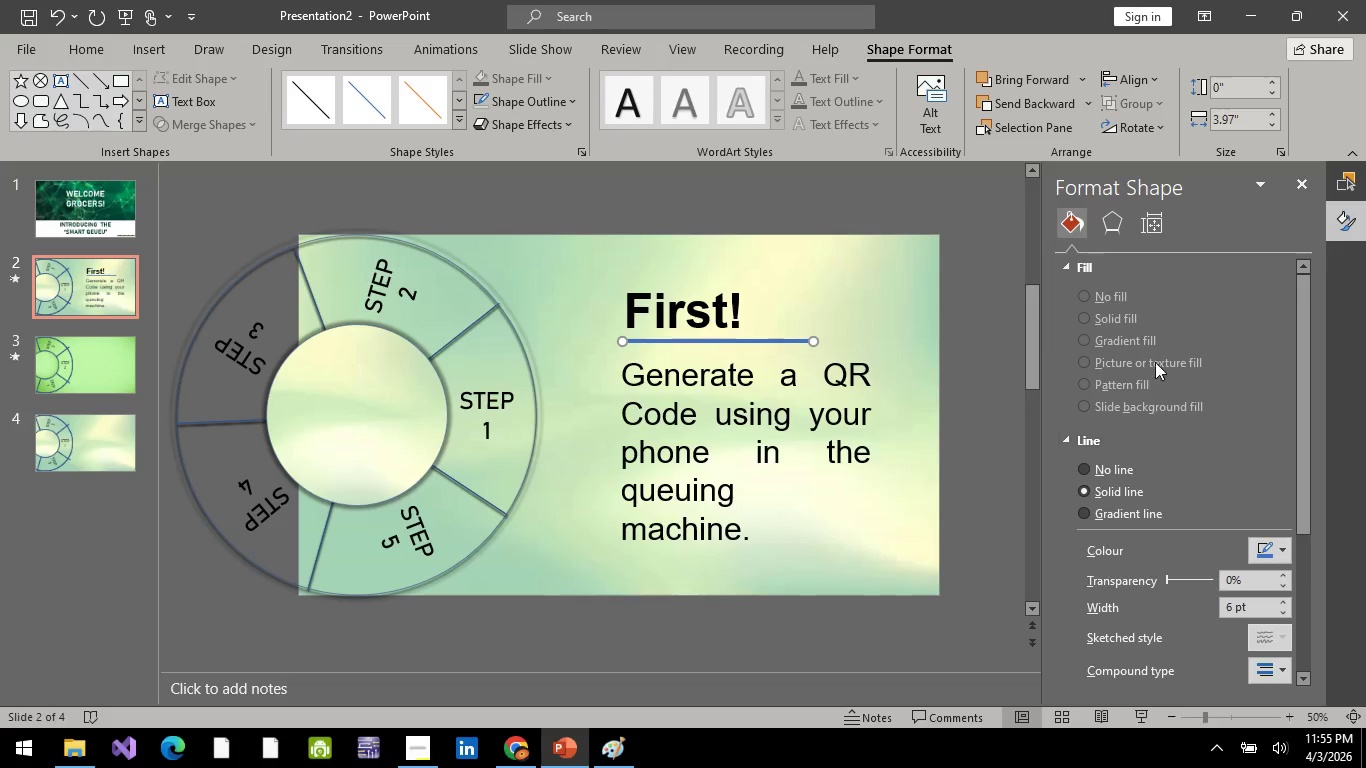 
scroll: coordinate [1155, 379], scroll_direction: down, amount: 3.0
 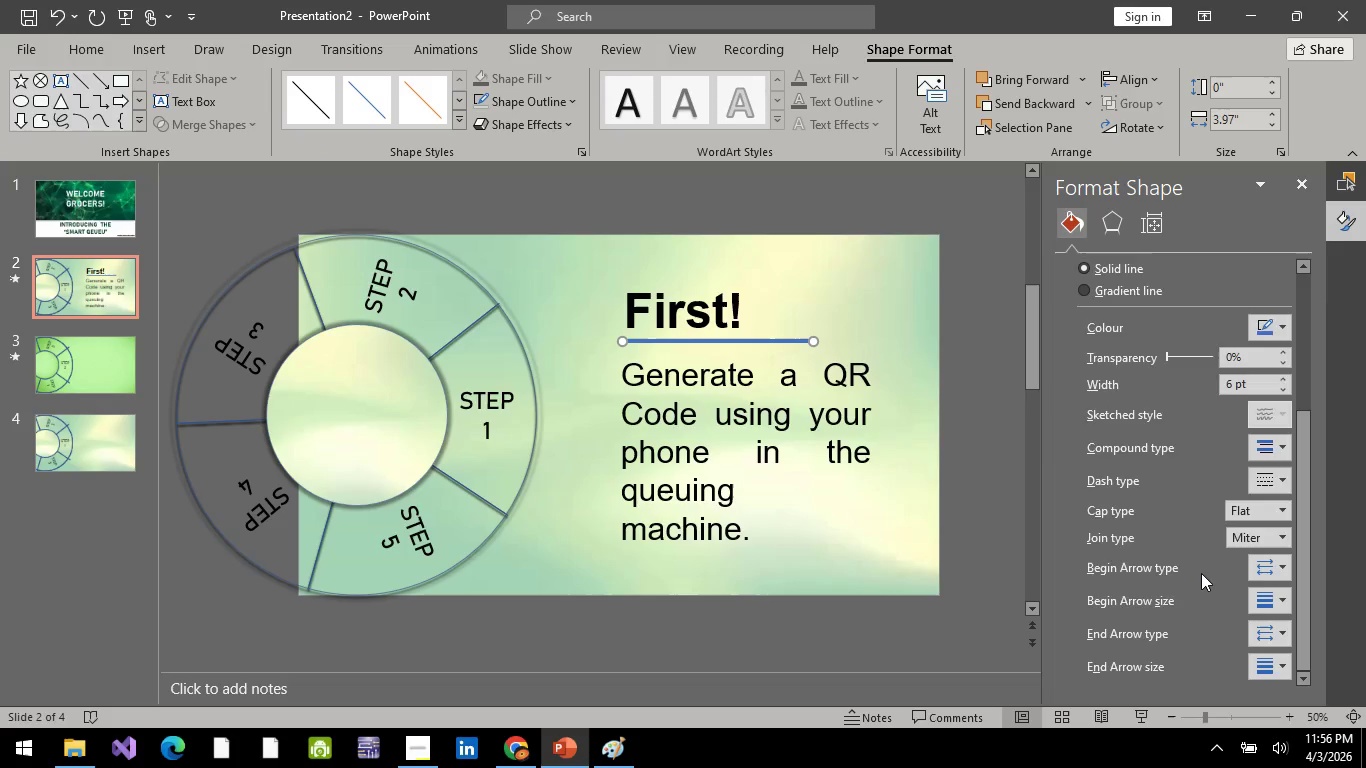 
scroll: coordinate [1200, 576], scroll_direction: up, amount: 5.0
 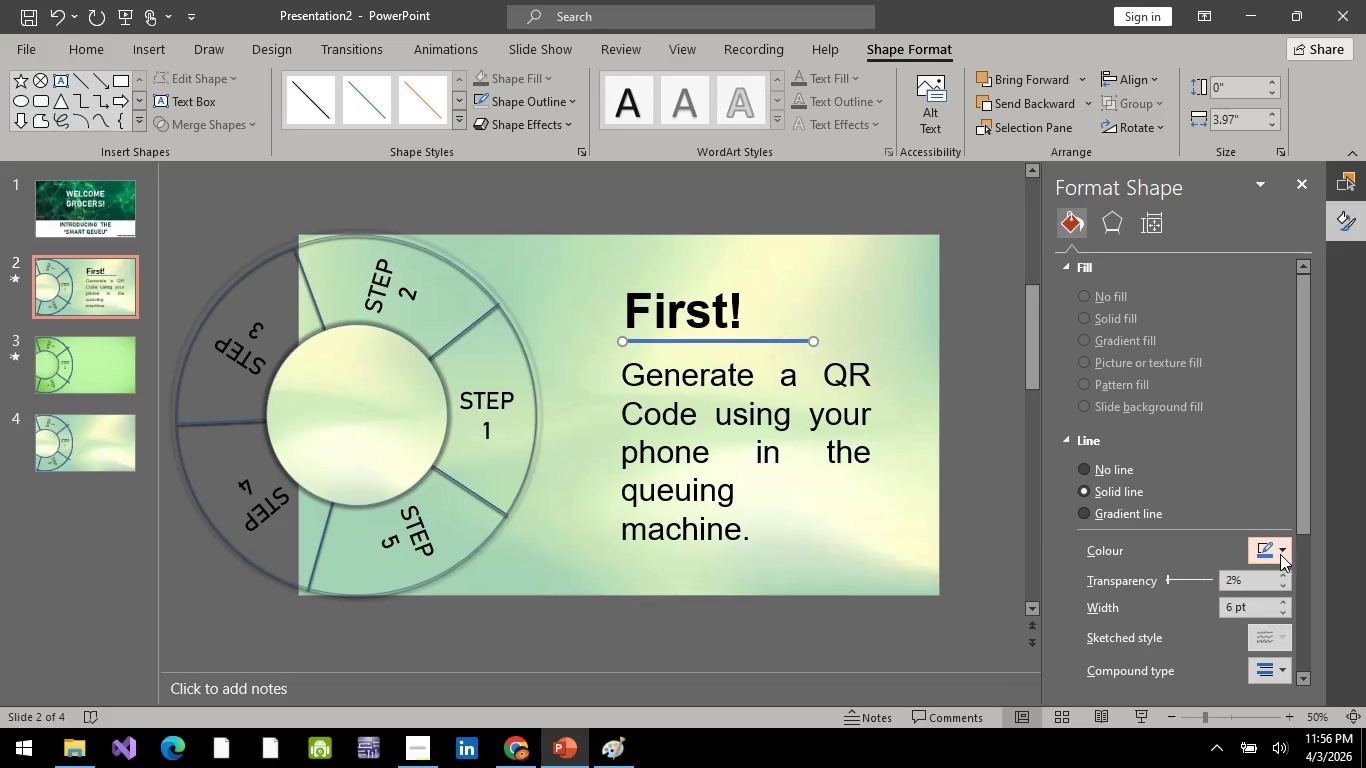 
left_click([1280, 554])
 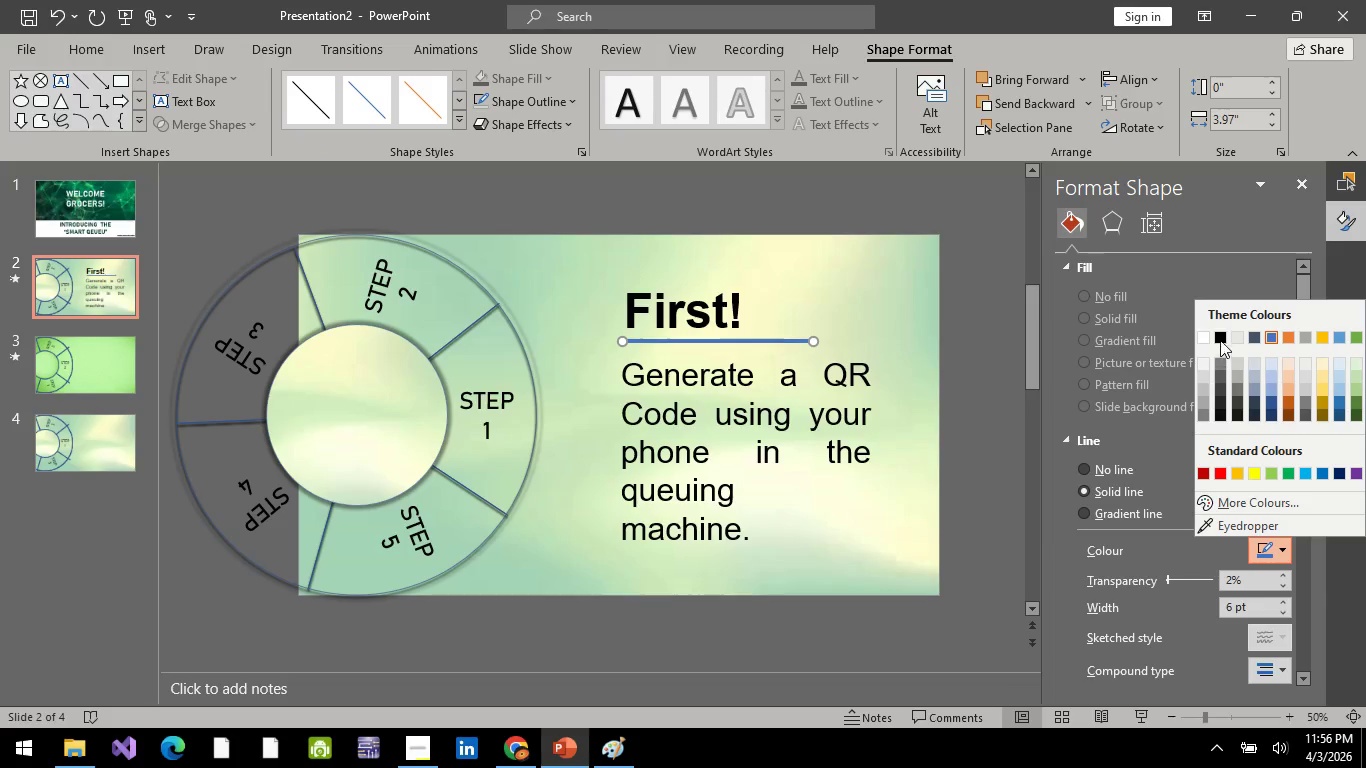 
left_click([1220, 339])
 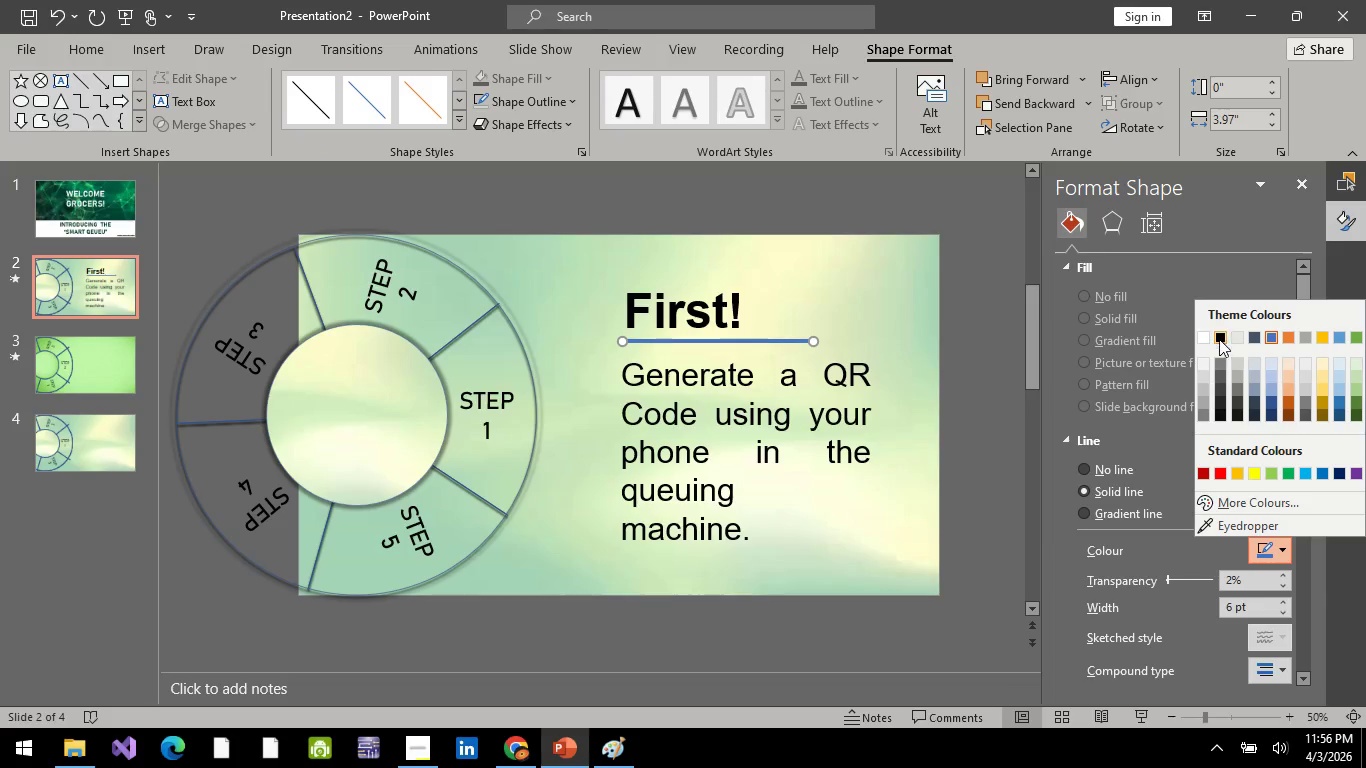 
left_click([1219, 339])
 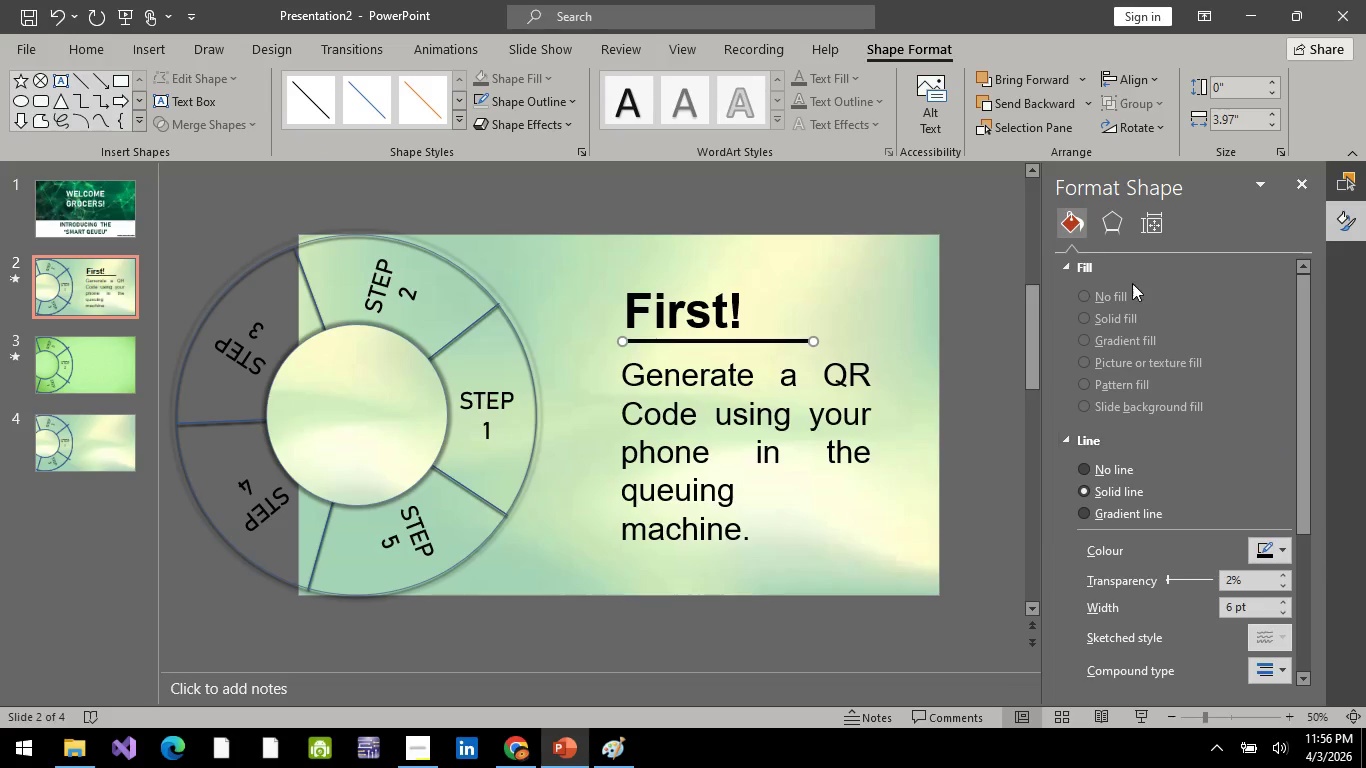 
left_click([1119, 234])
 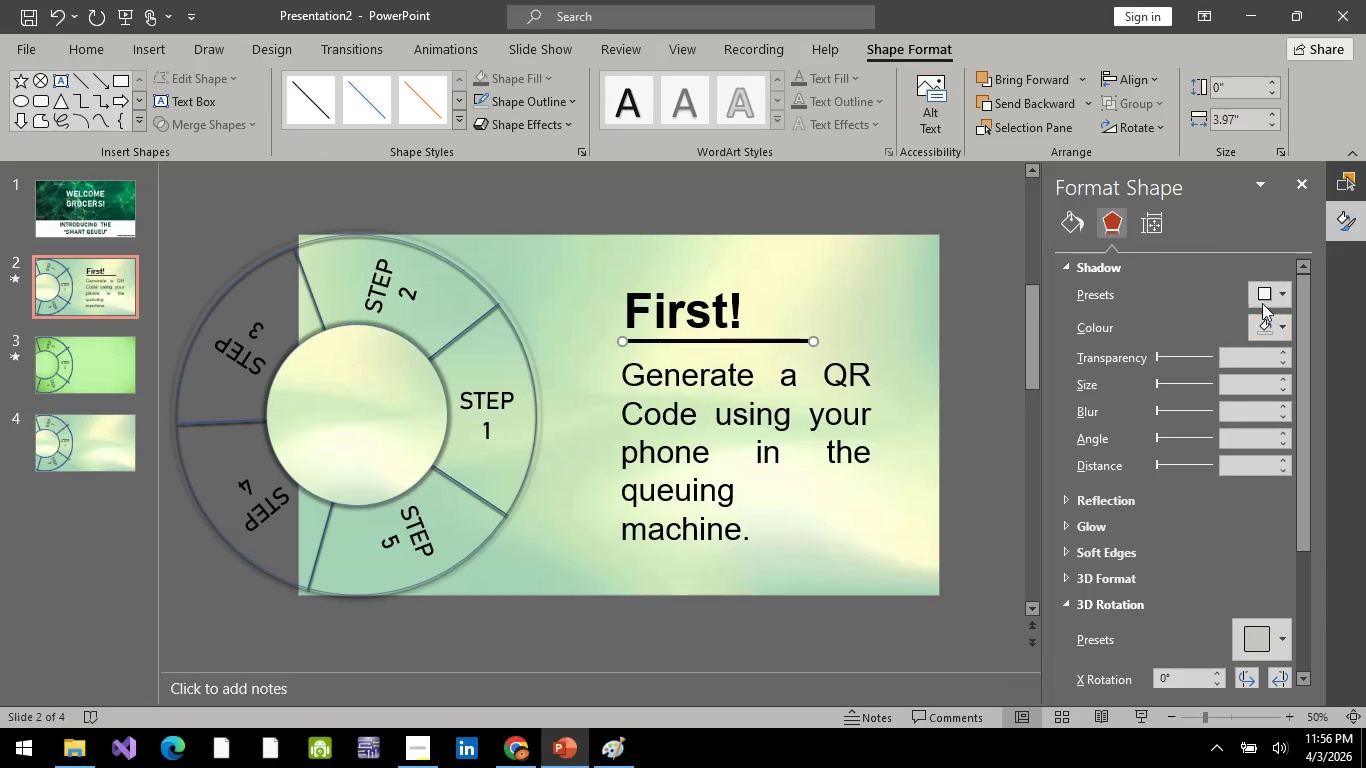 
left_click([1262, 291])
 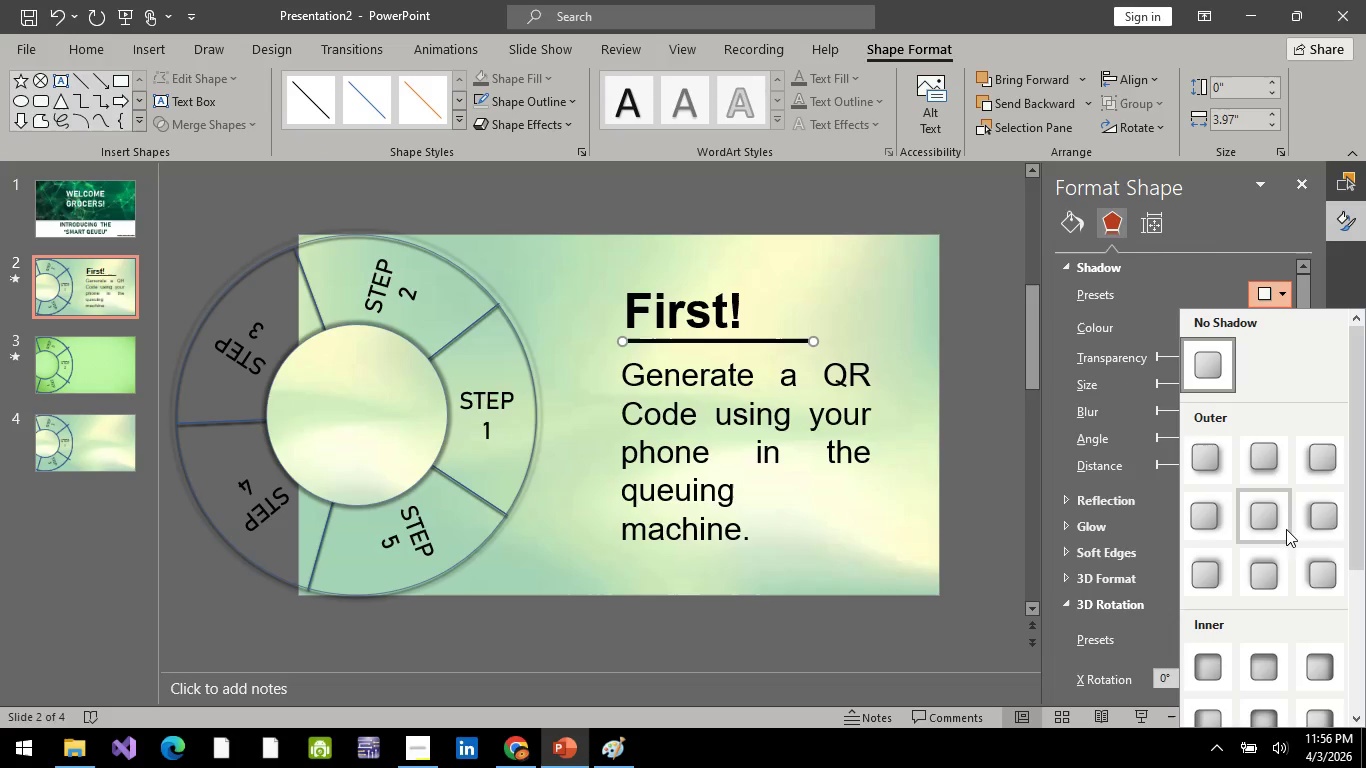 
left_click([1281, 525])
 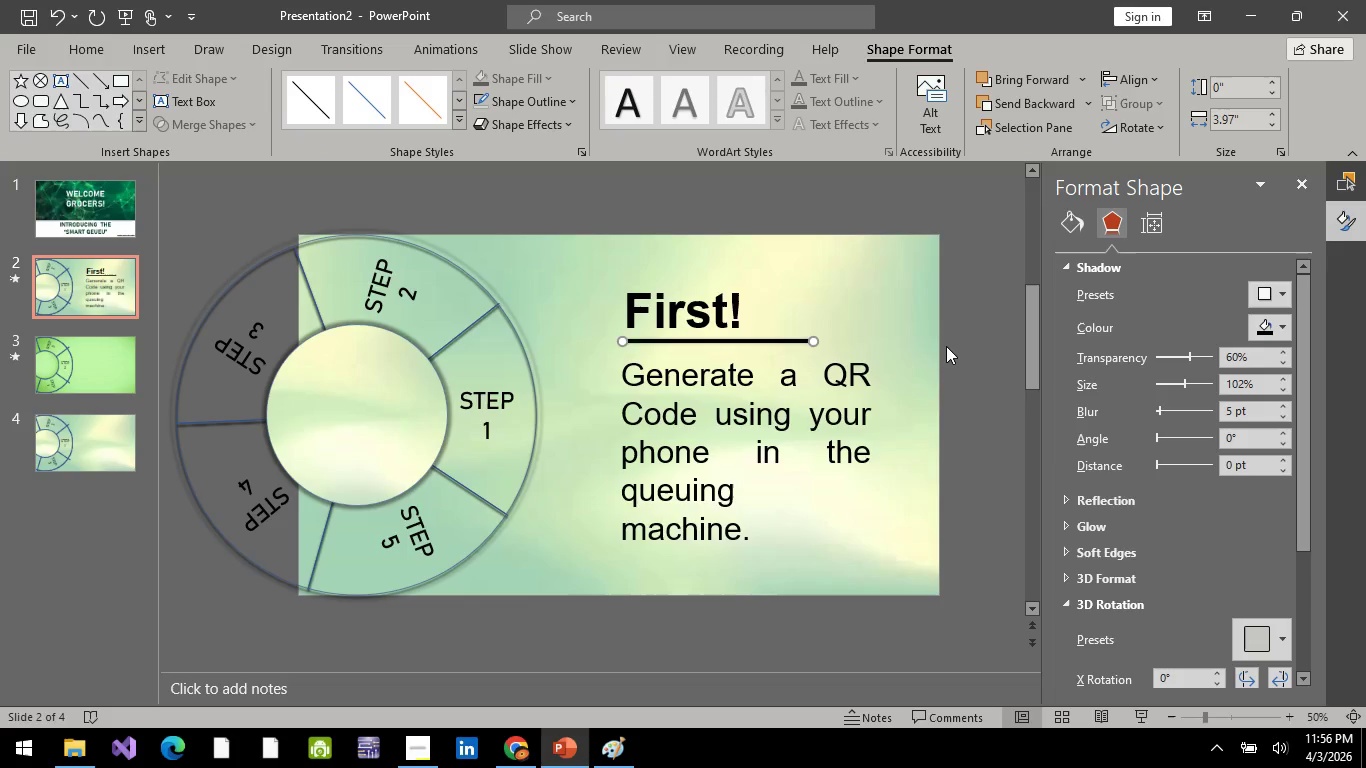 
left_click([947, 343])
 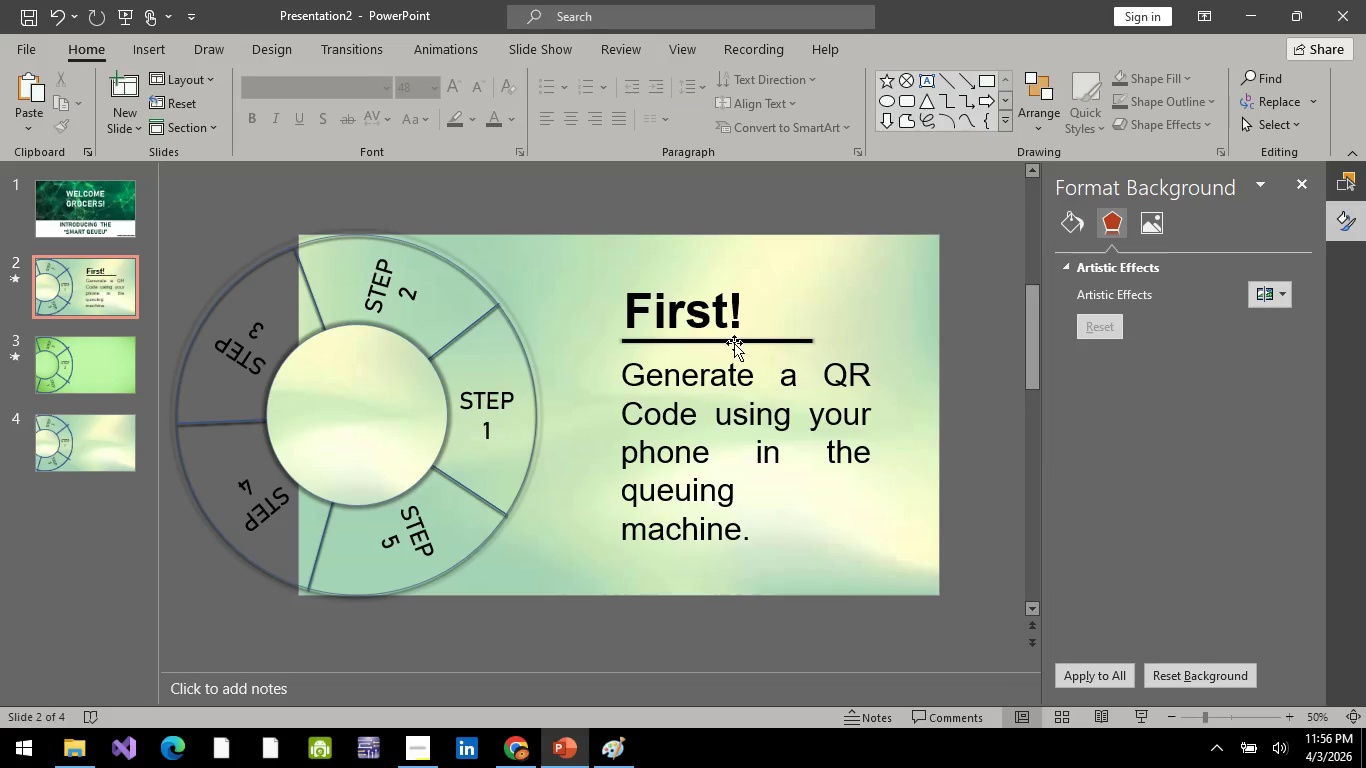 
left_click([734, 343])
 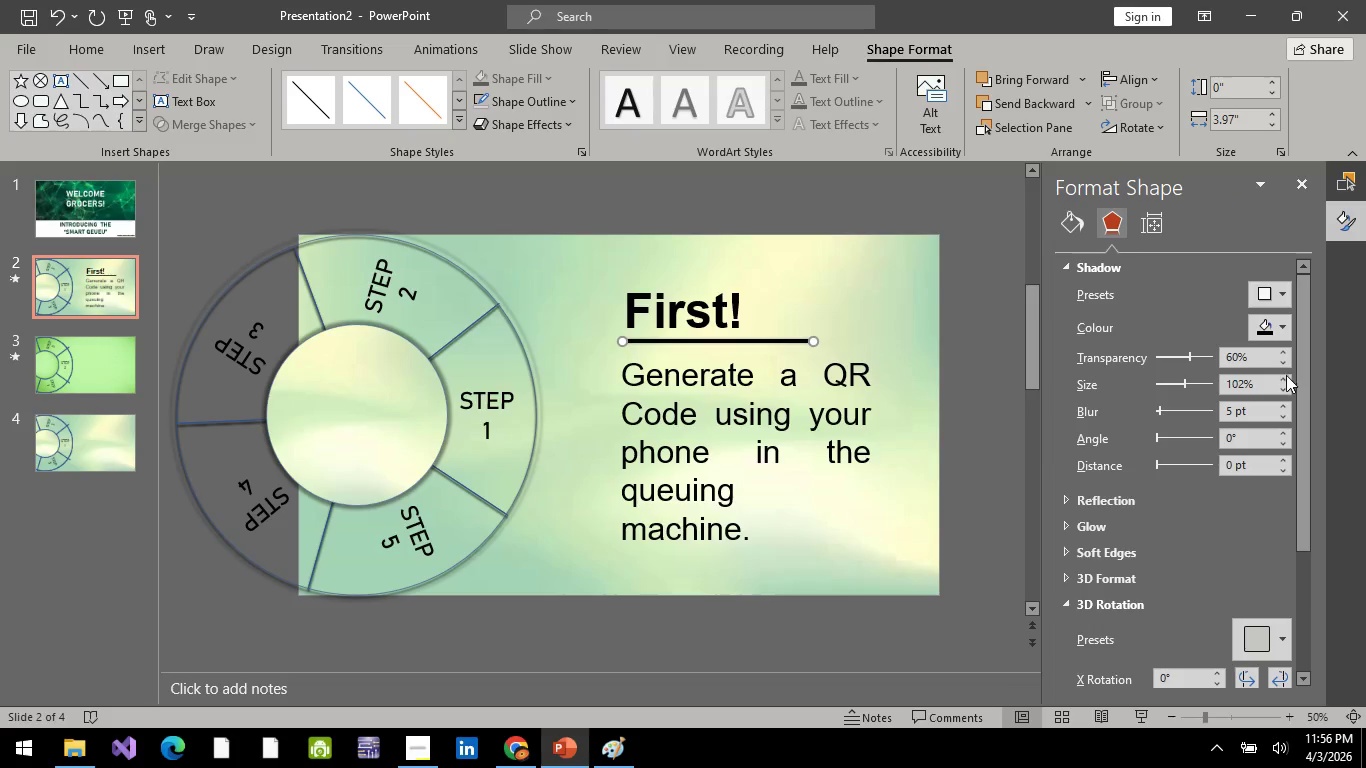 
left_click([1286, 376])
 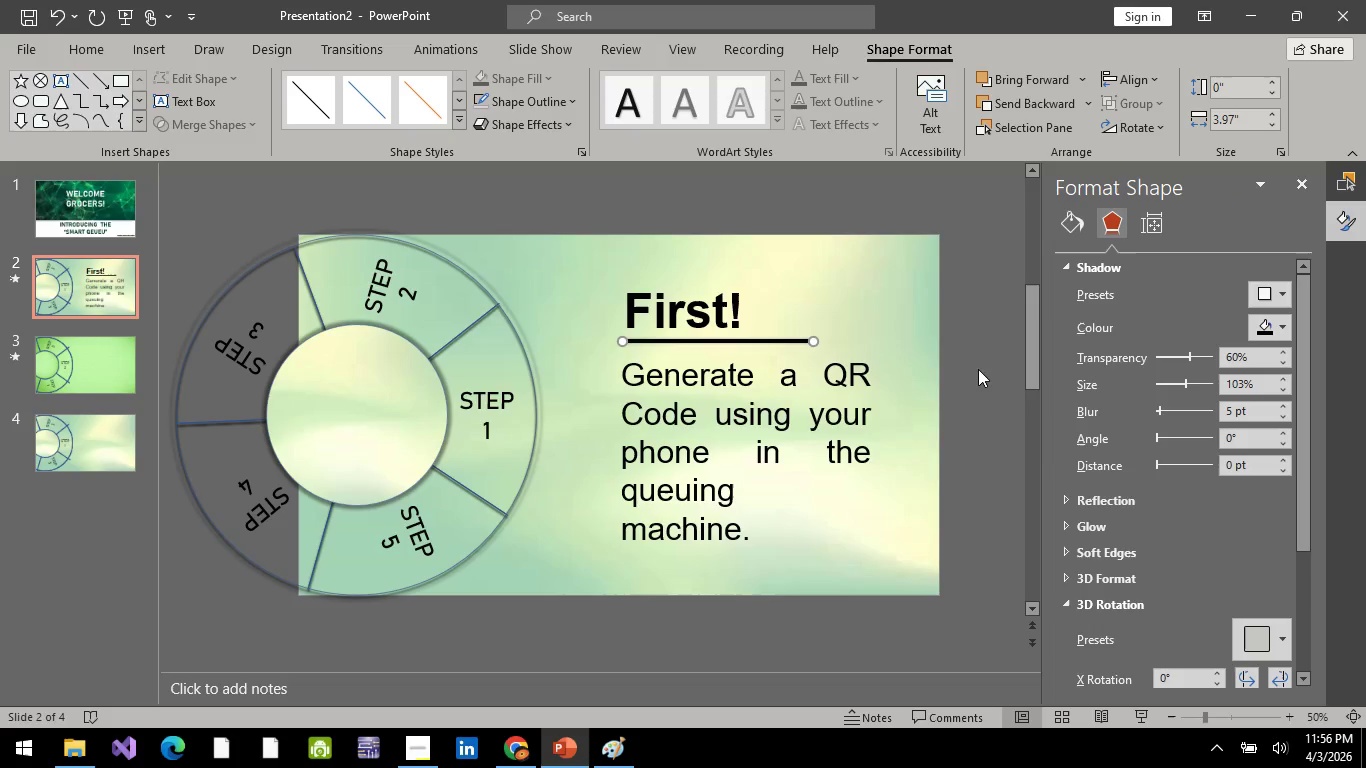 
left_click([998, 373])
 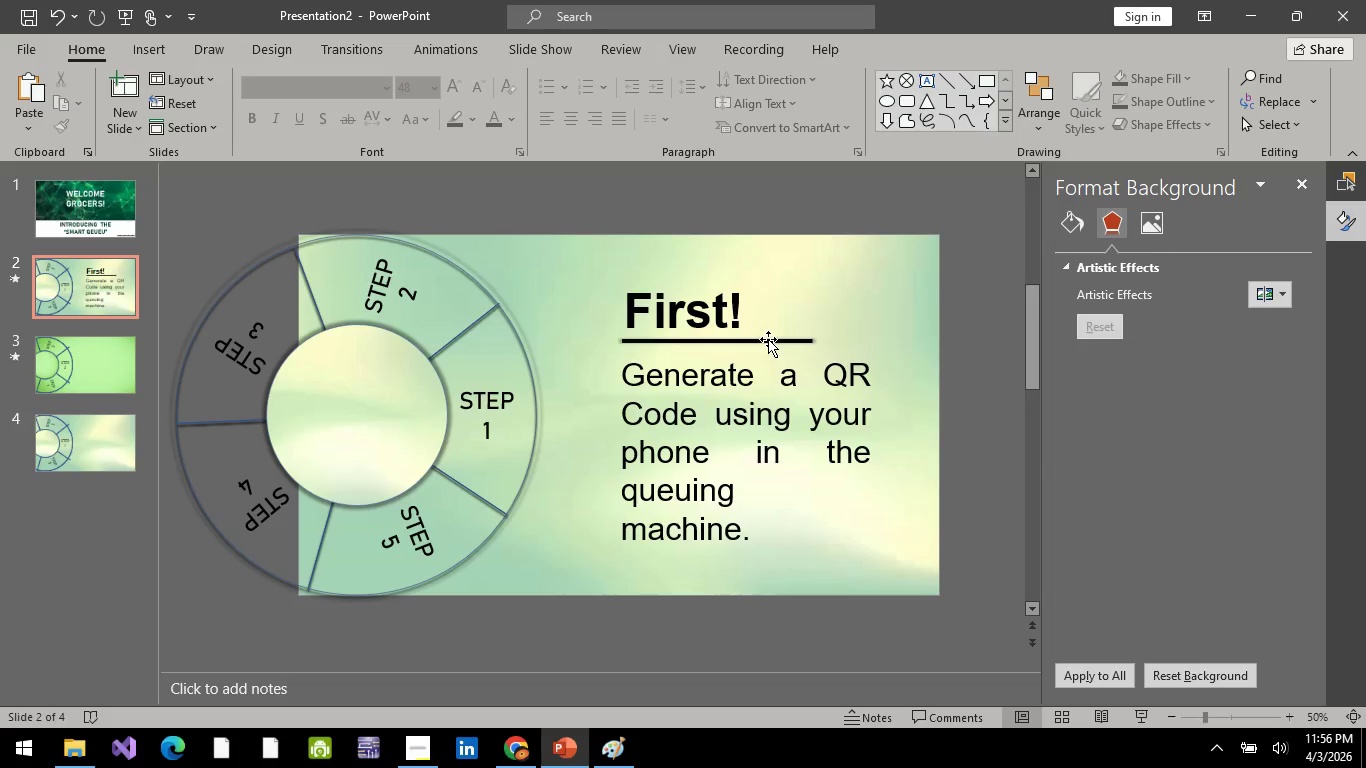 
key(Control+Z)
 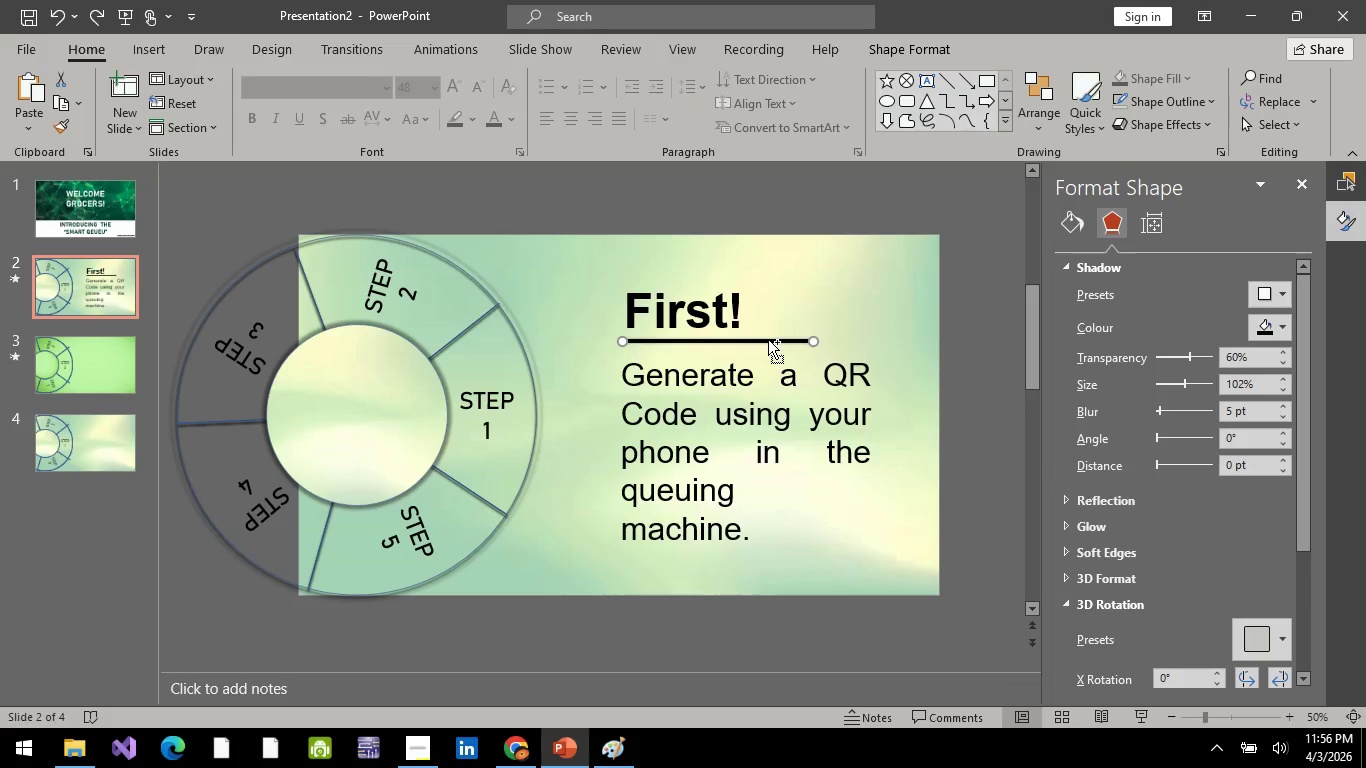 
key(Control+Z)
 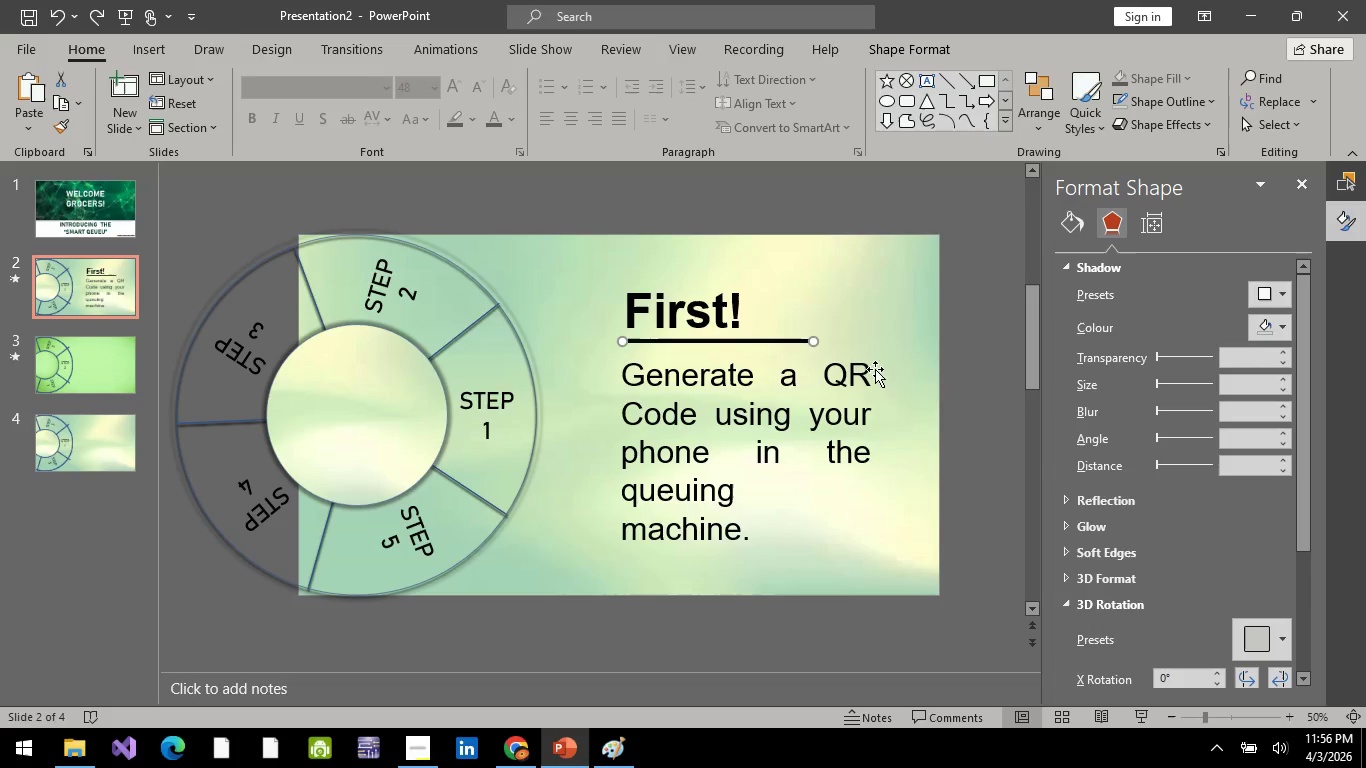 
left_click([1010, 403])
 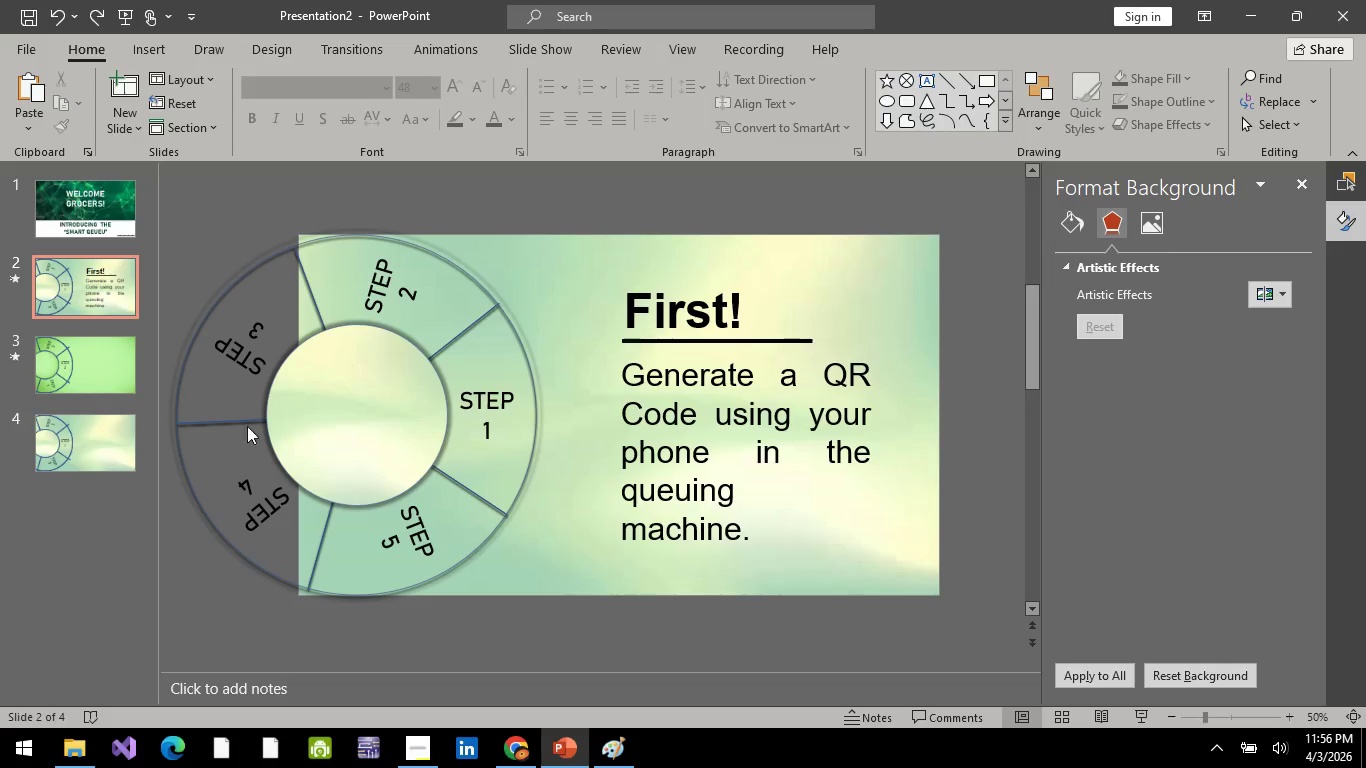 
wait(7.77)
 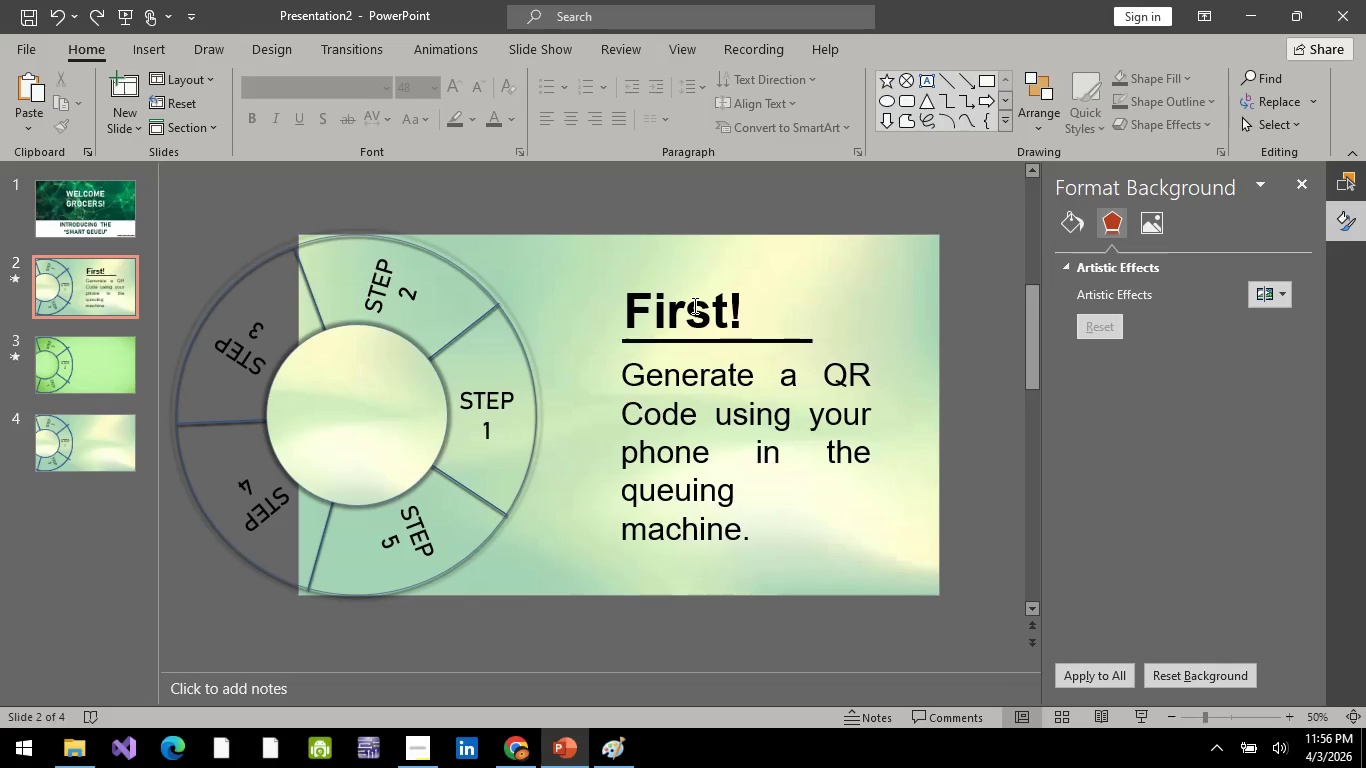 
left_click([100, 367])
 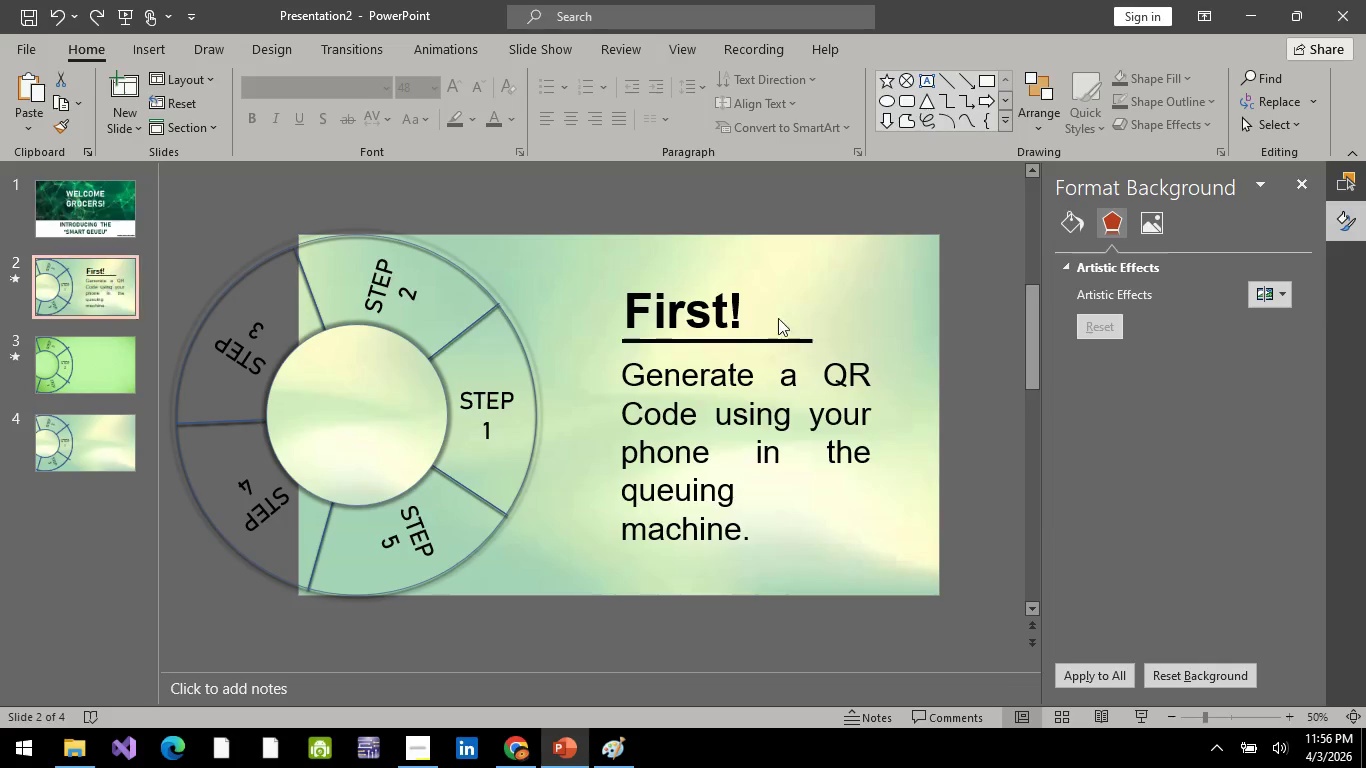 
left_click([750, 395])
 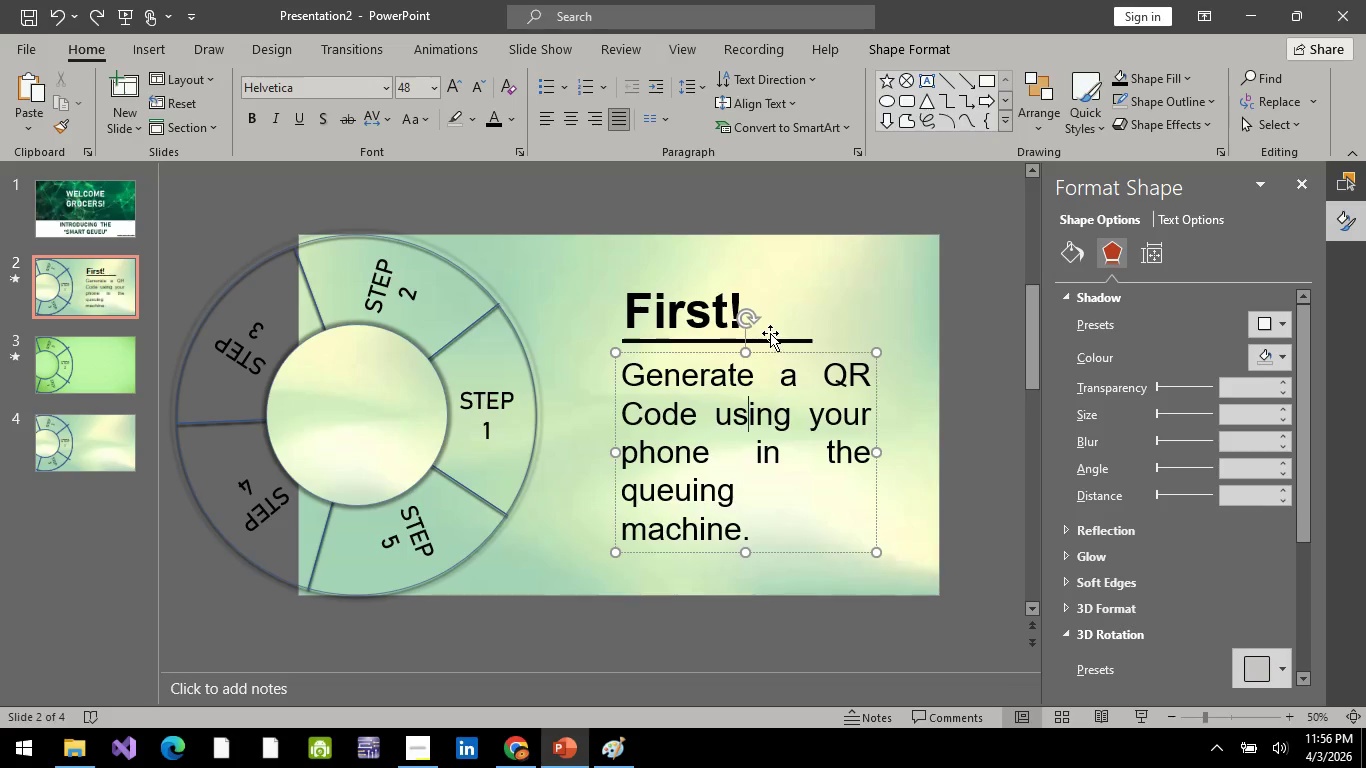 
left_click([774, 336])
 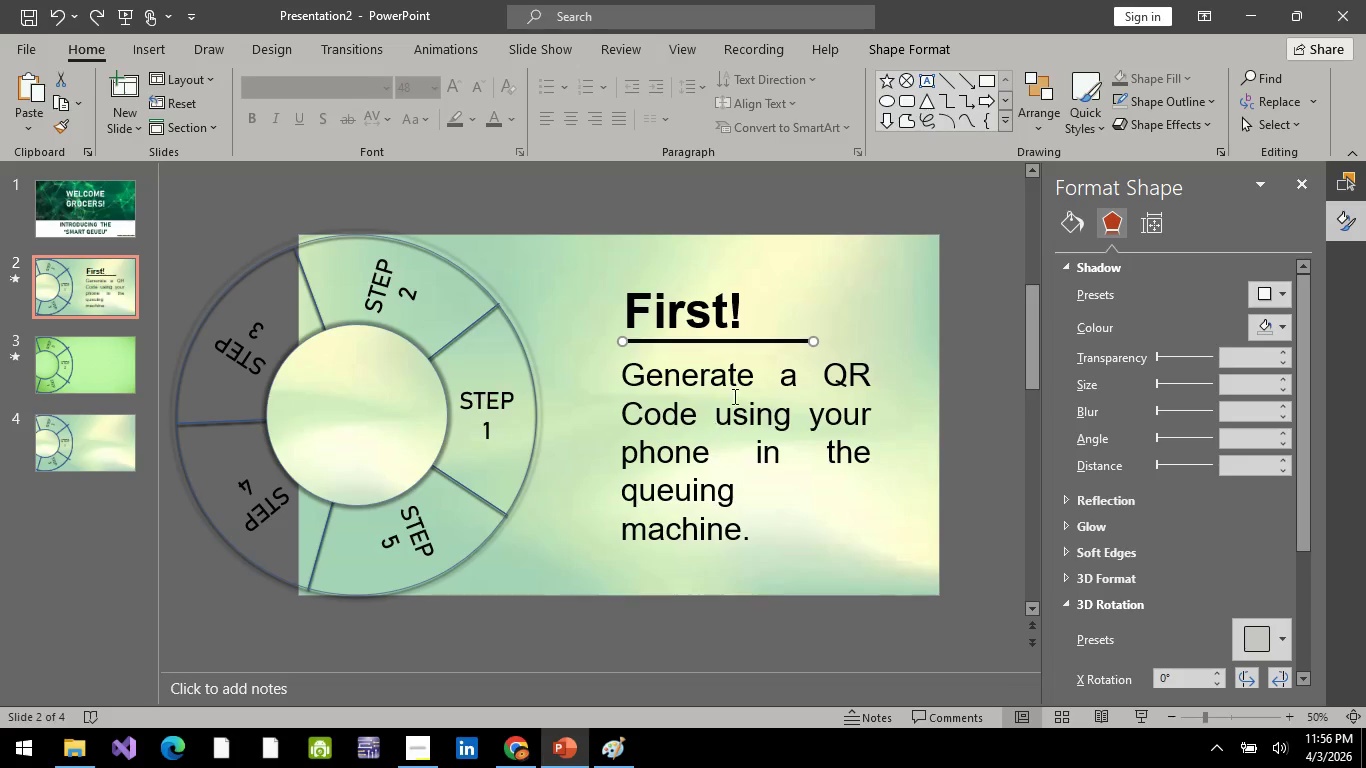 
left_click([748, 373])
 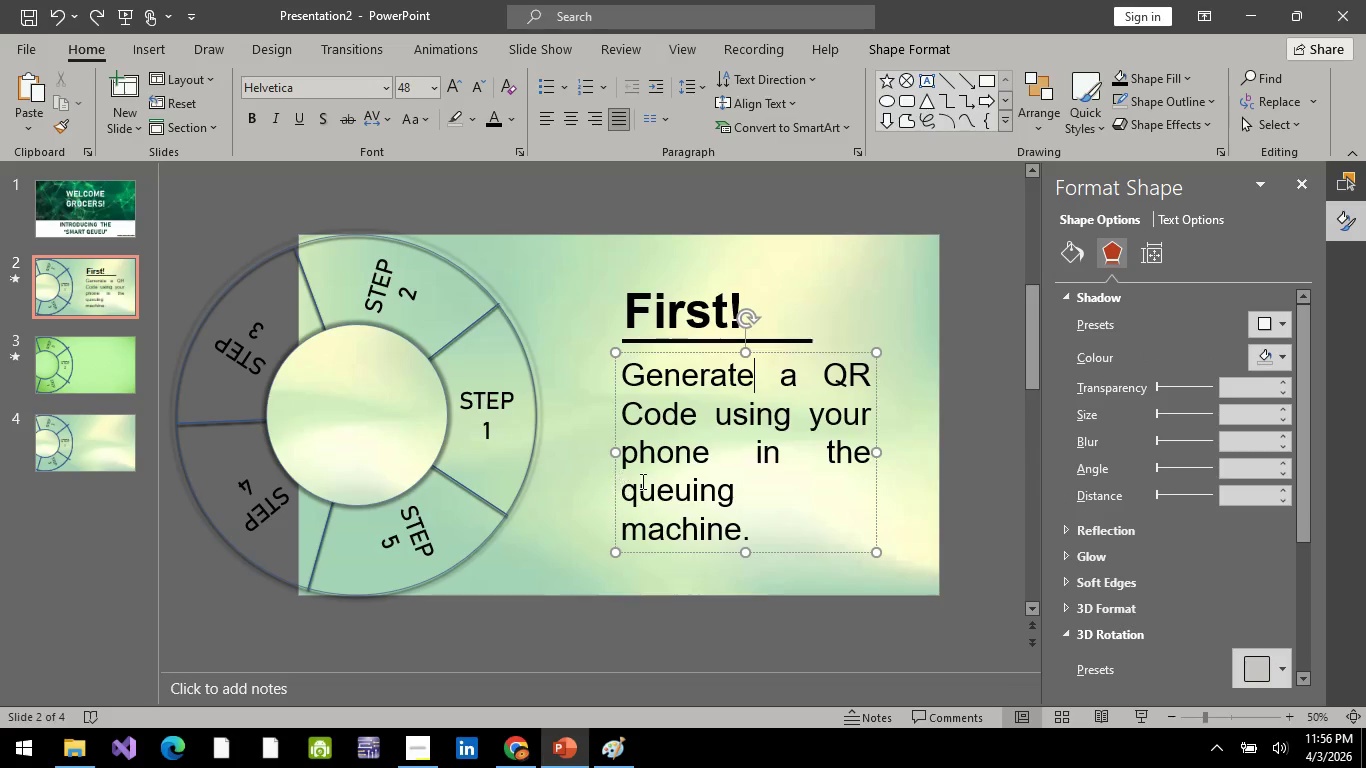 
hold_key(key=ControlLeft, duration=0.64)
scroll: coordinate [651, 477], scroll_direction: down, amount: 2.0
 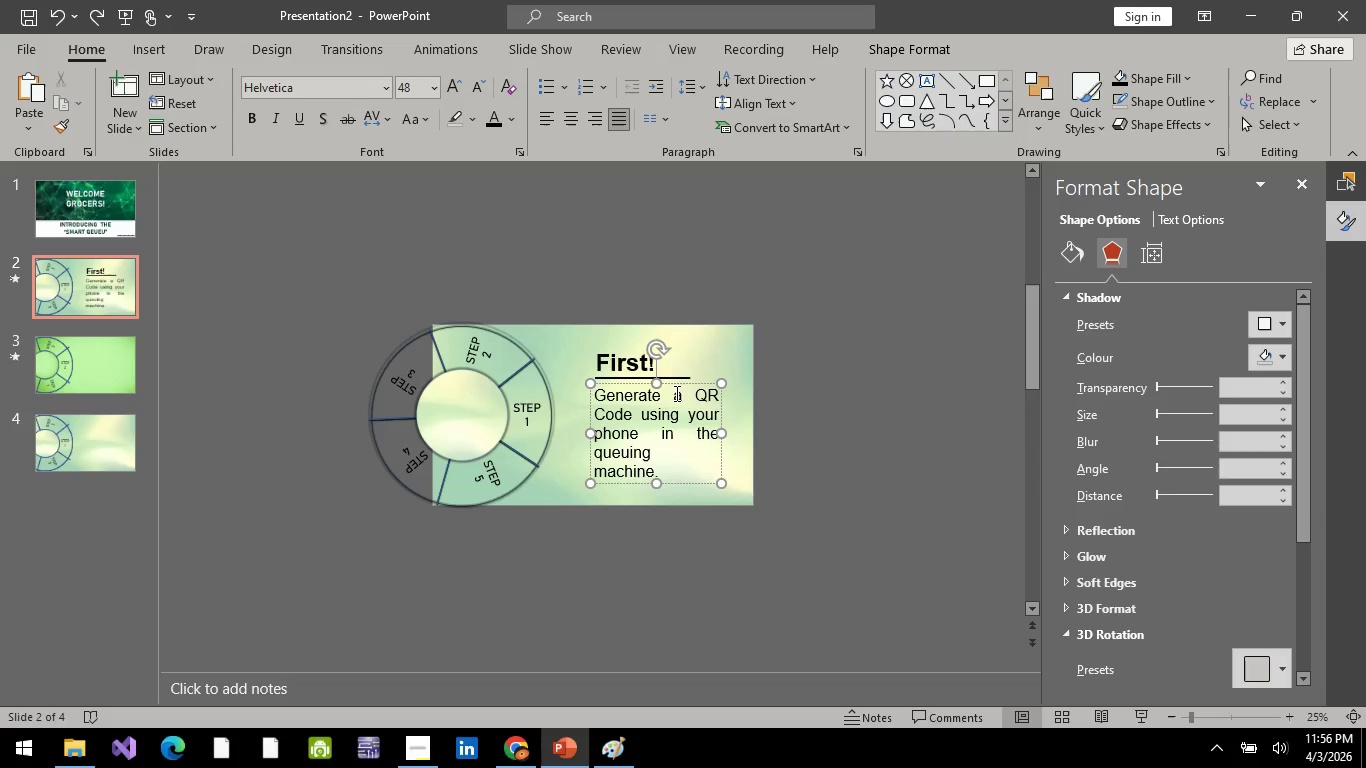 
wait(9.13)
 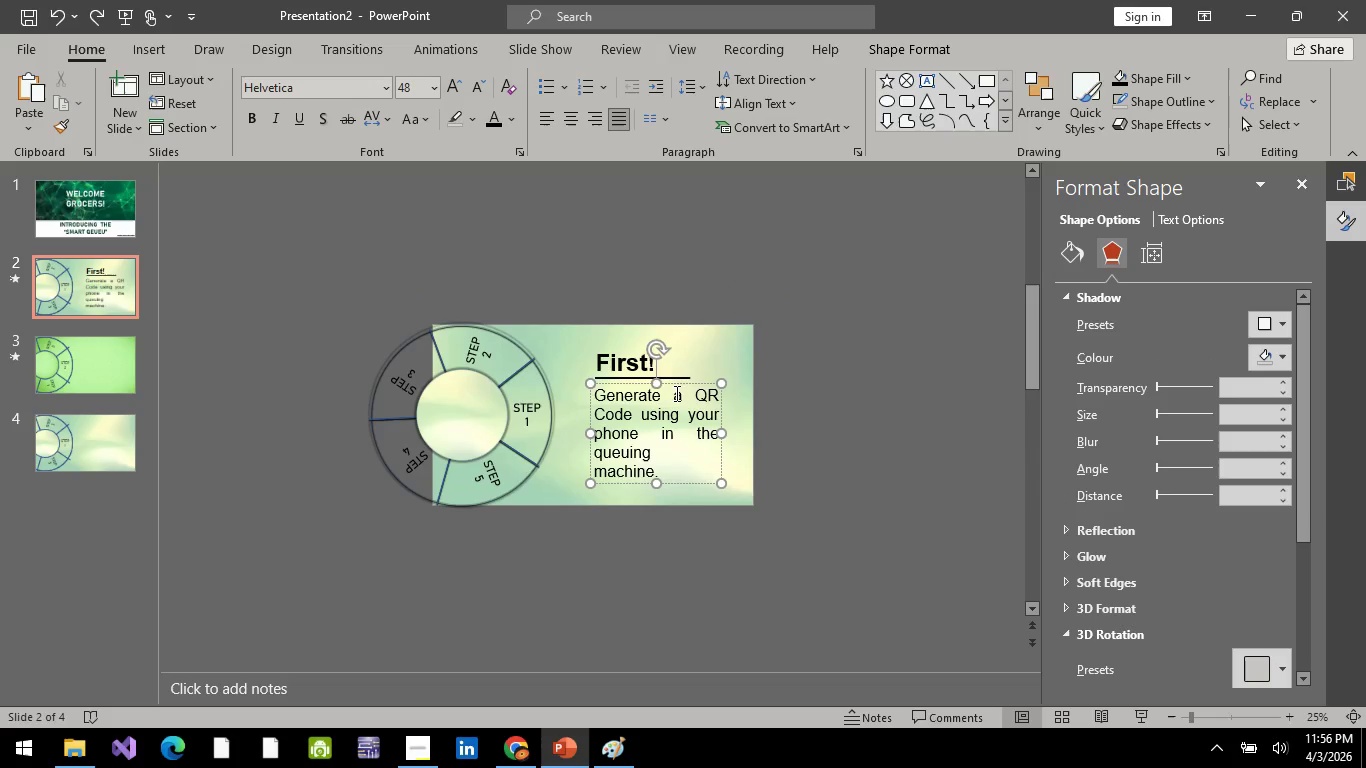 
left_click([623, 365])
 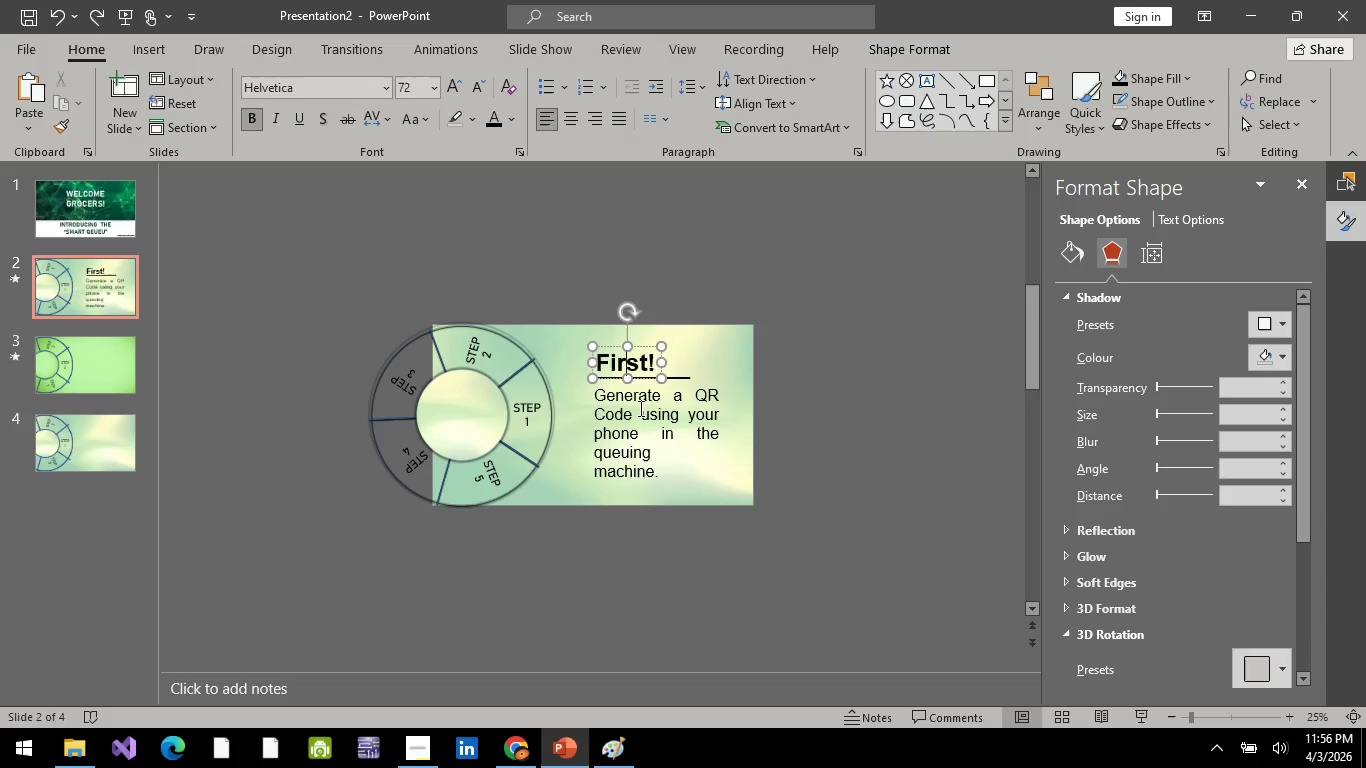 
left_click([640, 407])
 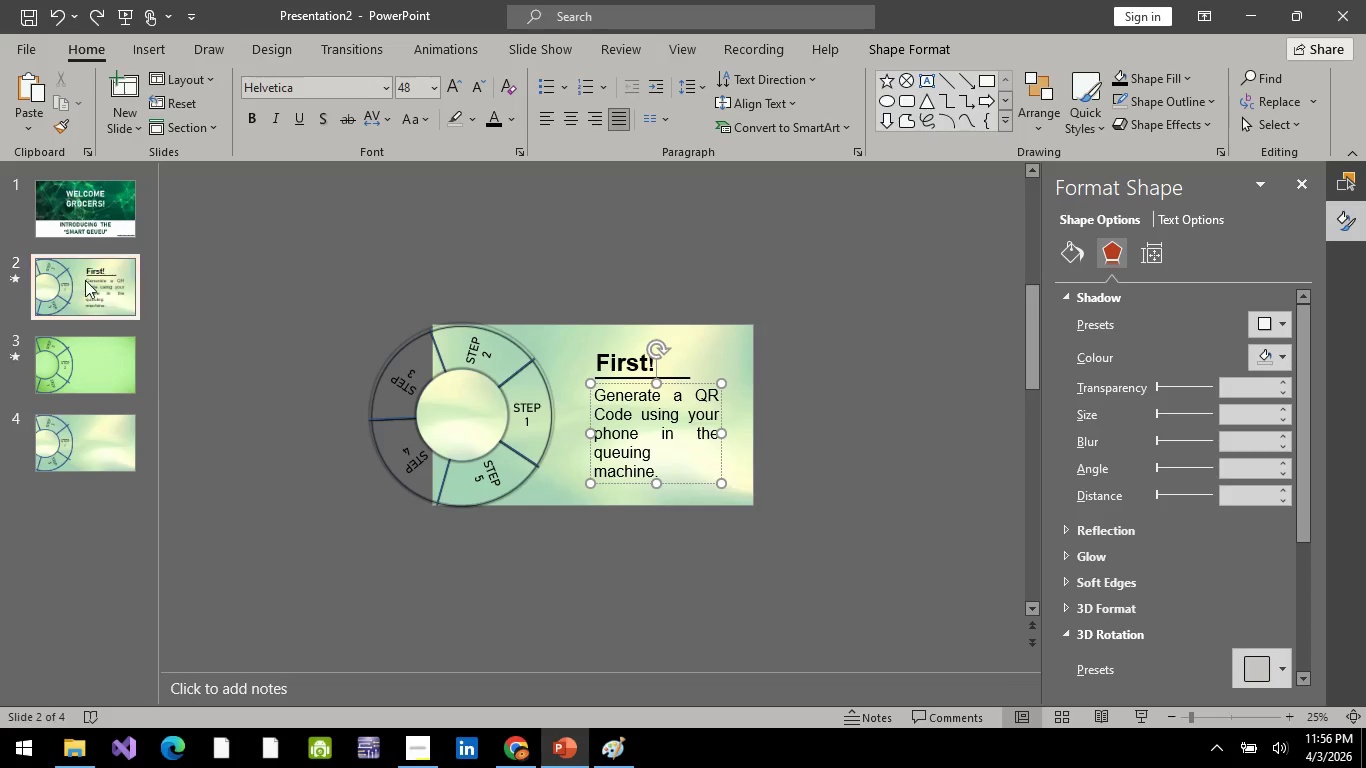 
left_click([84, 279])
 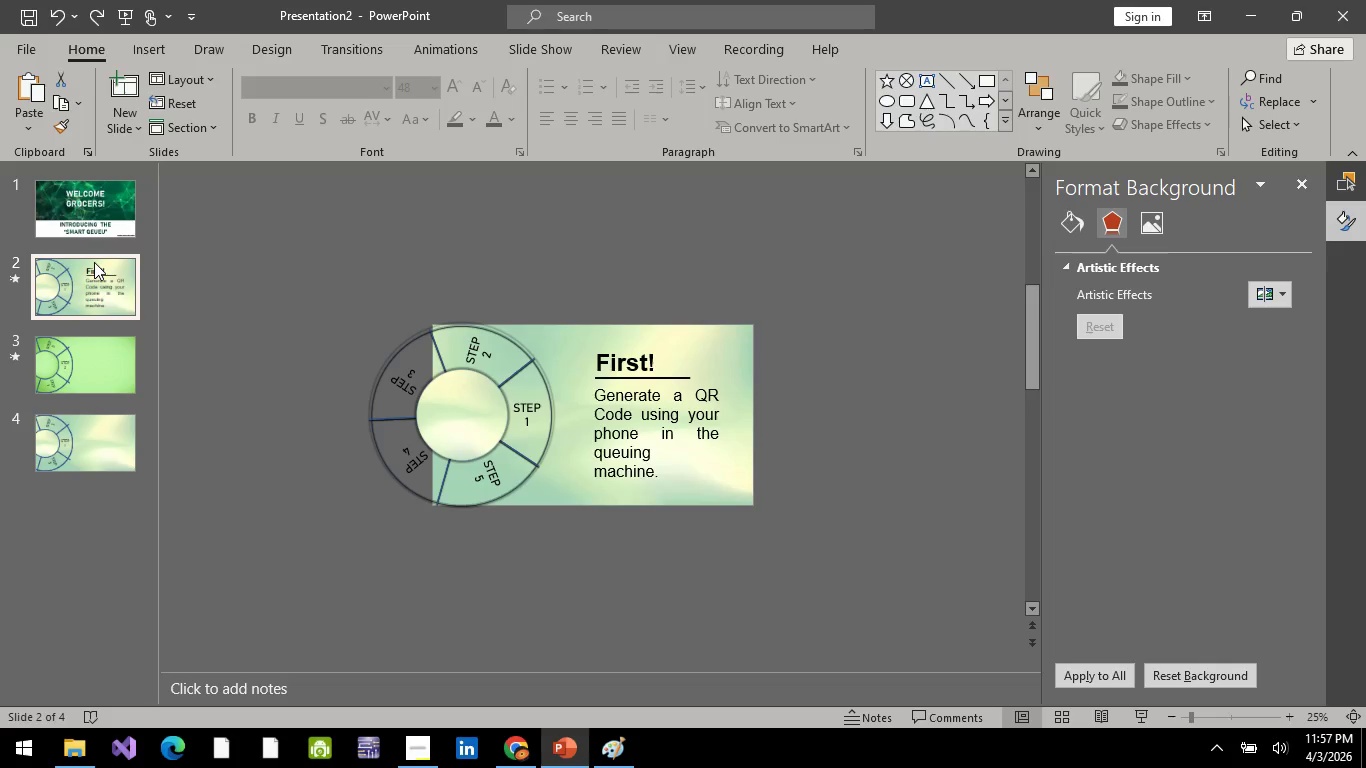 
wait(62.38)
 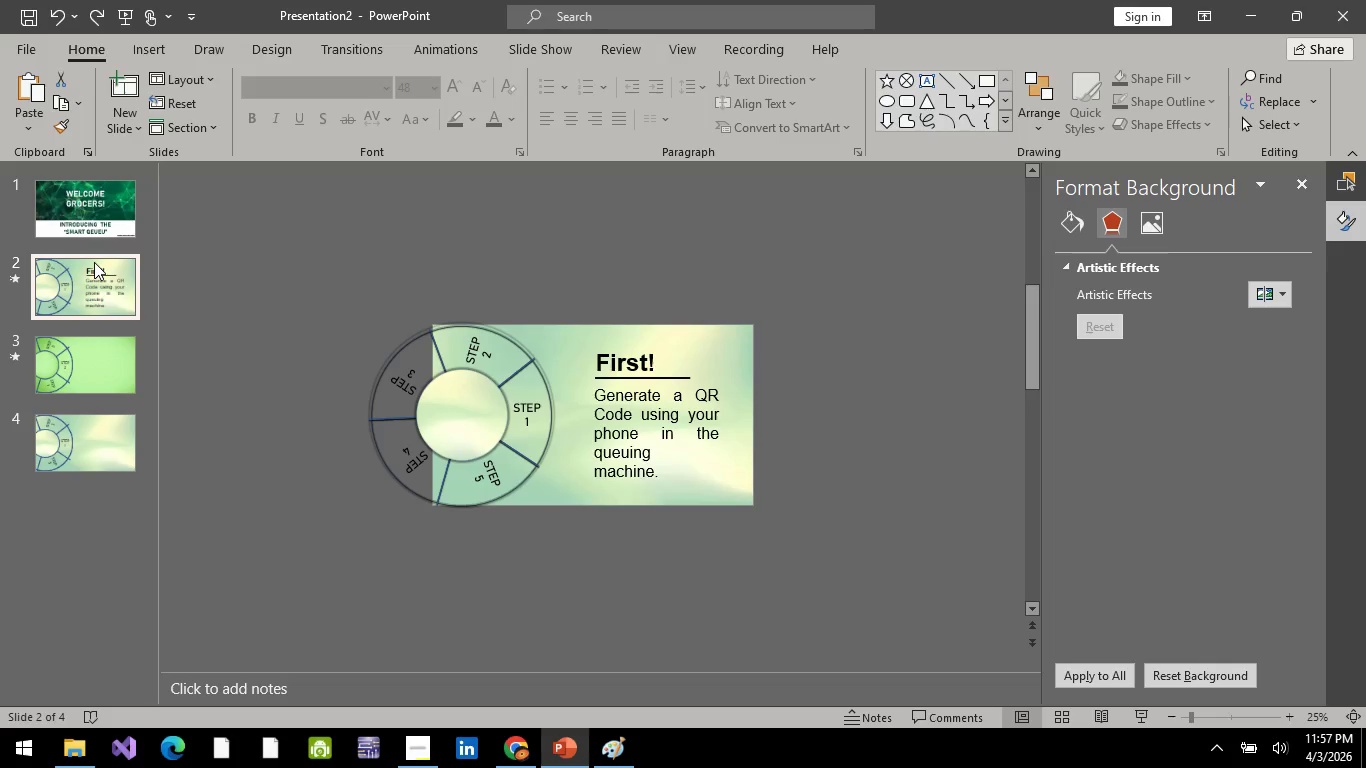 
left_click([668, 395])
 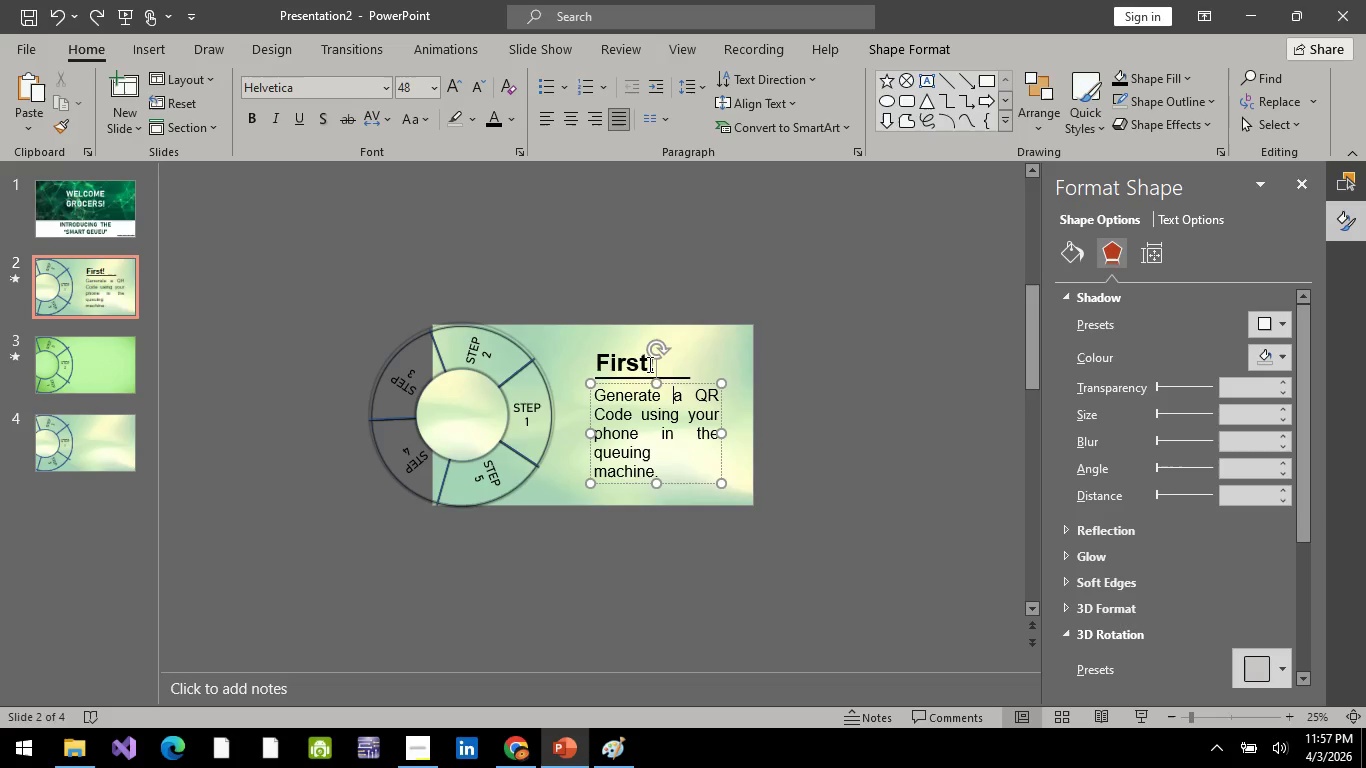 
left_click([640, 363])
 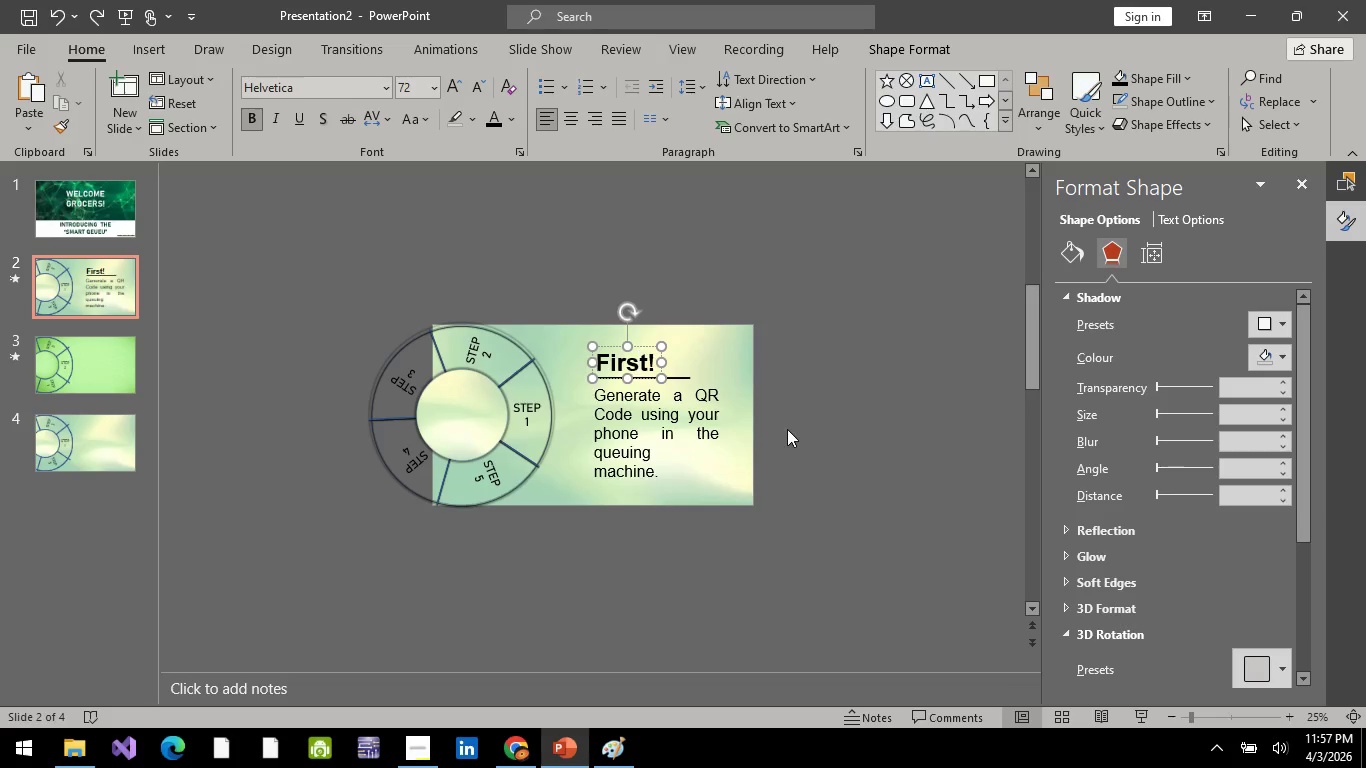 
left_click([787, 429])
 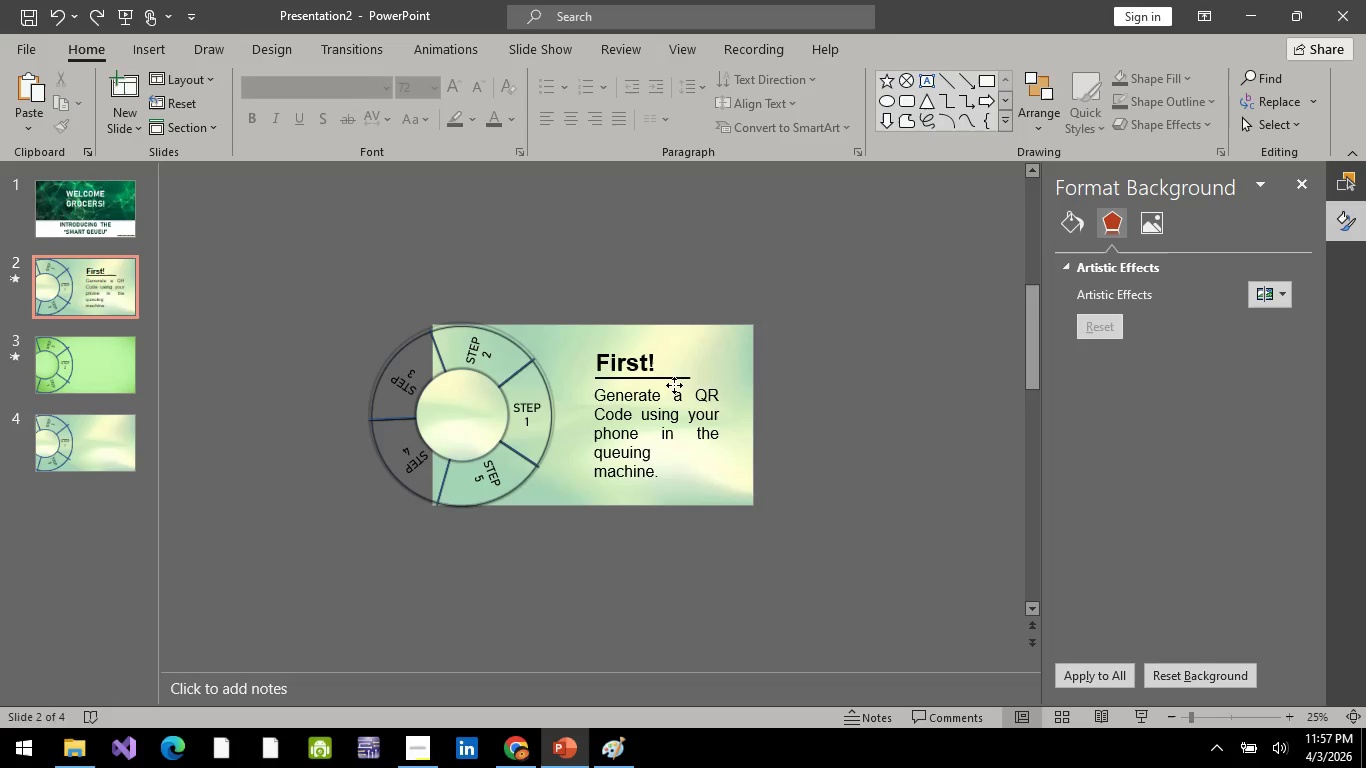 
left_click([674, 385])
 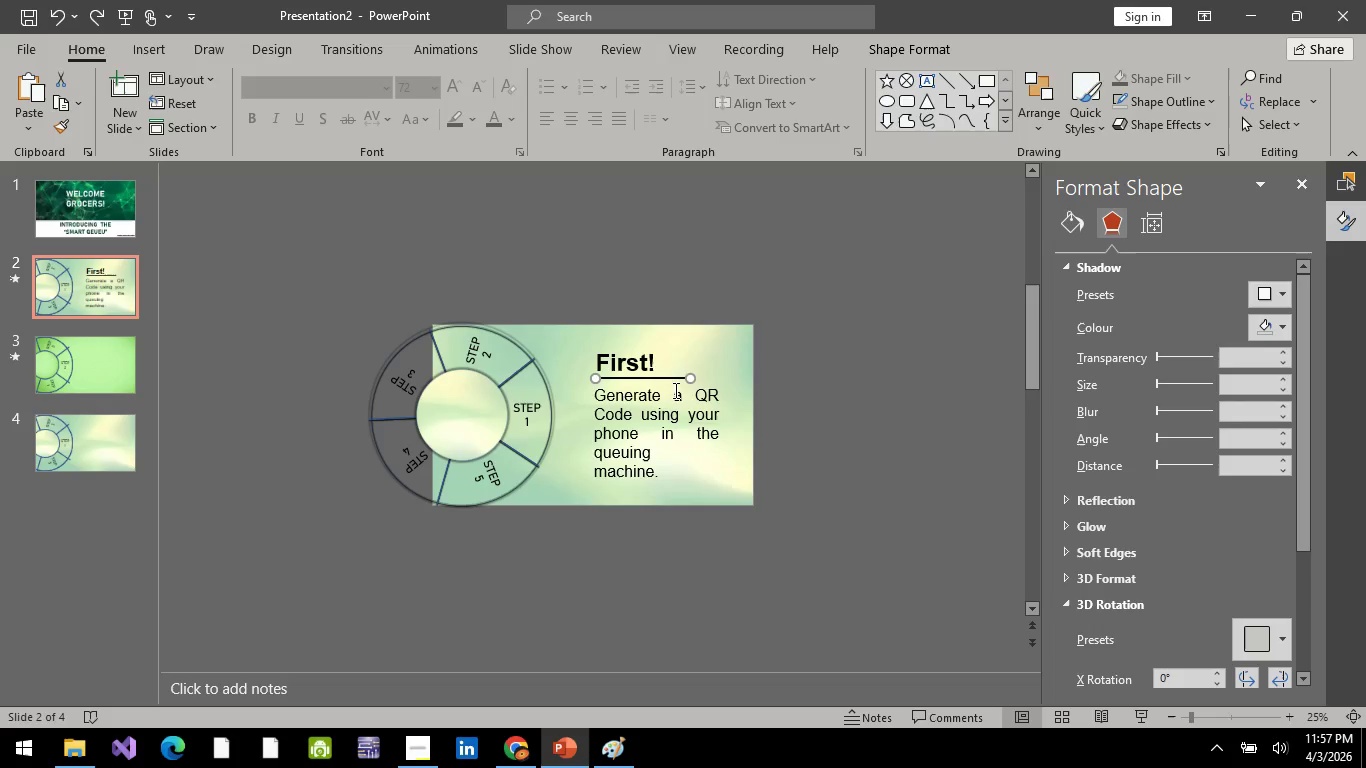 
hold_key(key=ControlLeft, duration=1.52)
left_click([665, 407])
 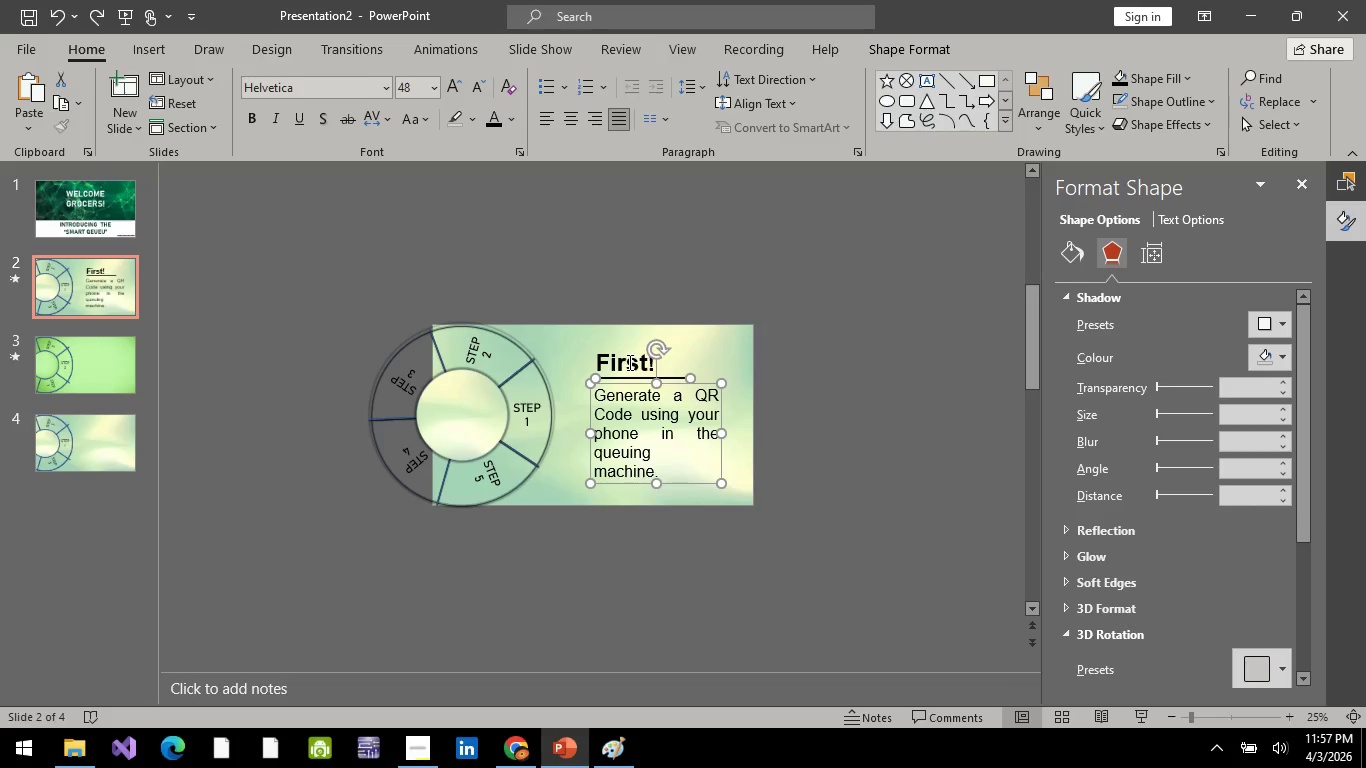 
left_click([628, 362])
 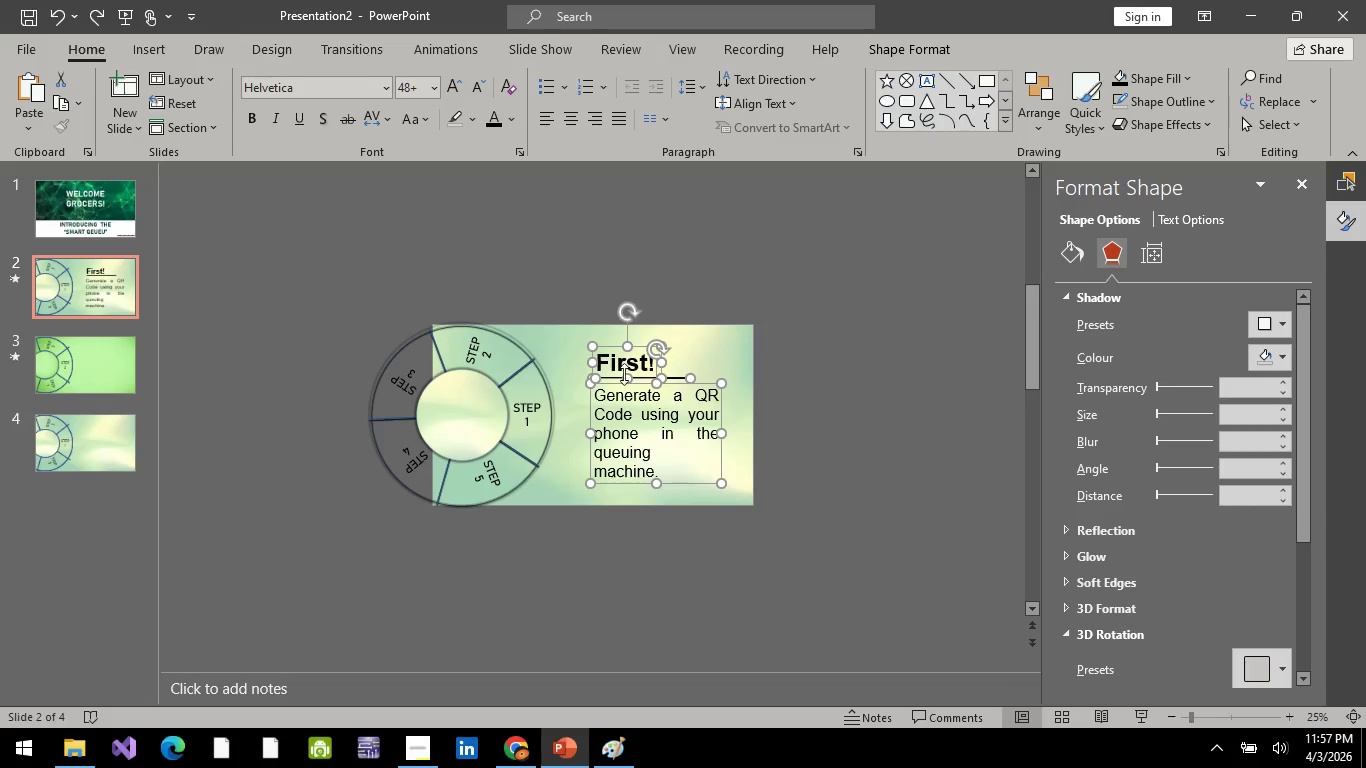 
hold_key(key=ControlLeft, duration=1.52)
left_click([677, 378])
 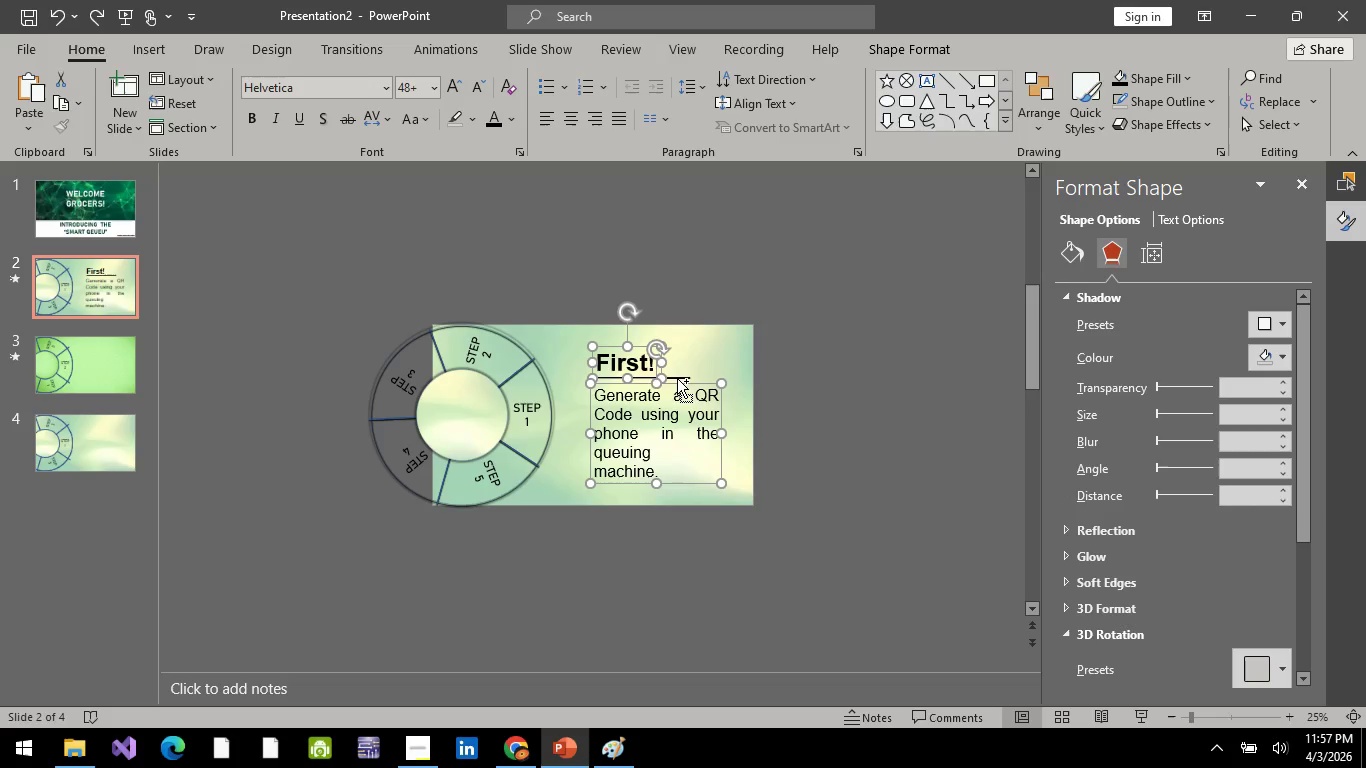 
key(Control+ControlLeft)
 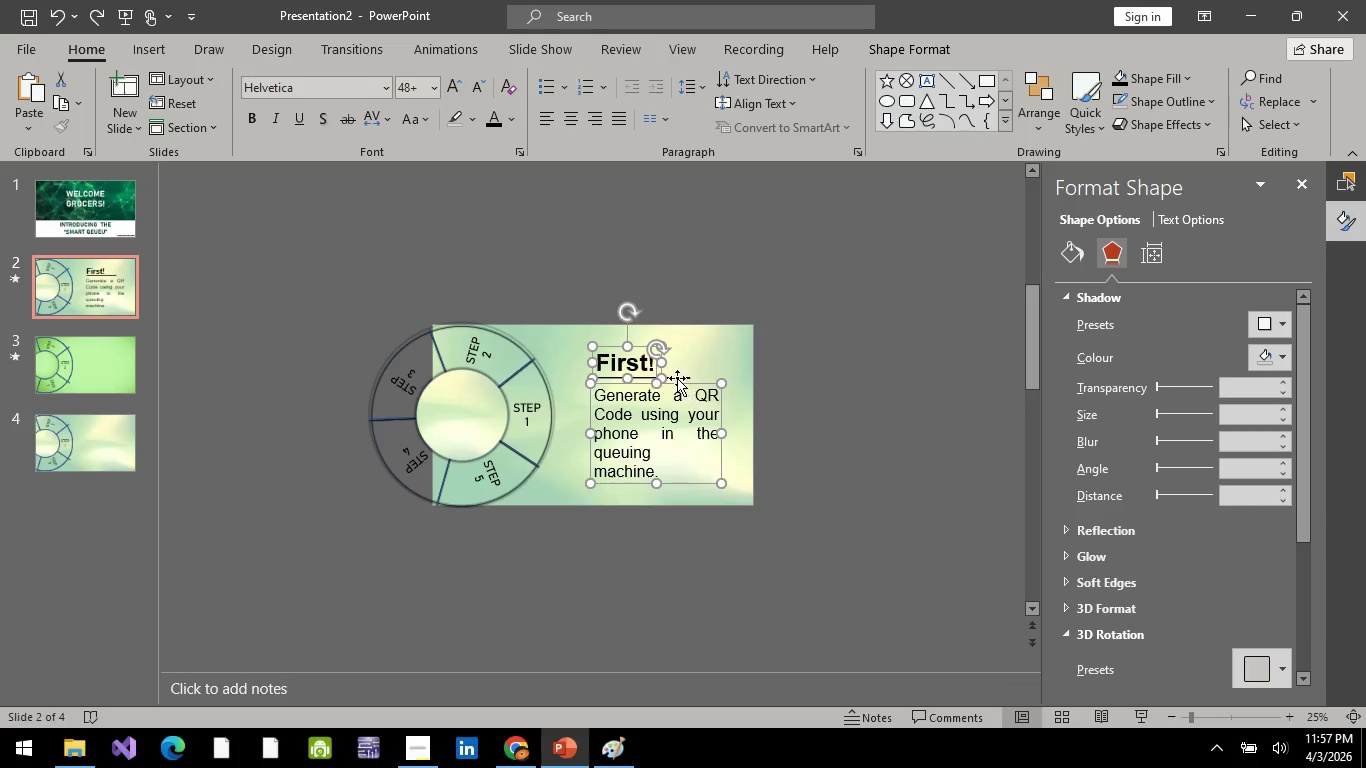 
key(Control+ControlLeft)
 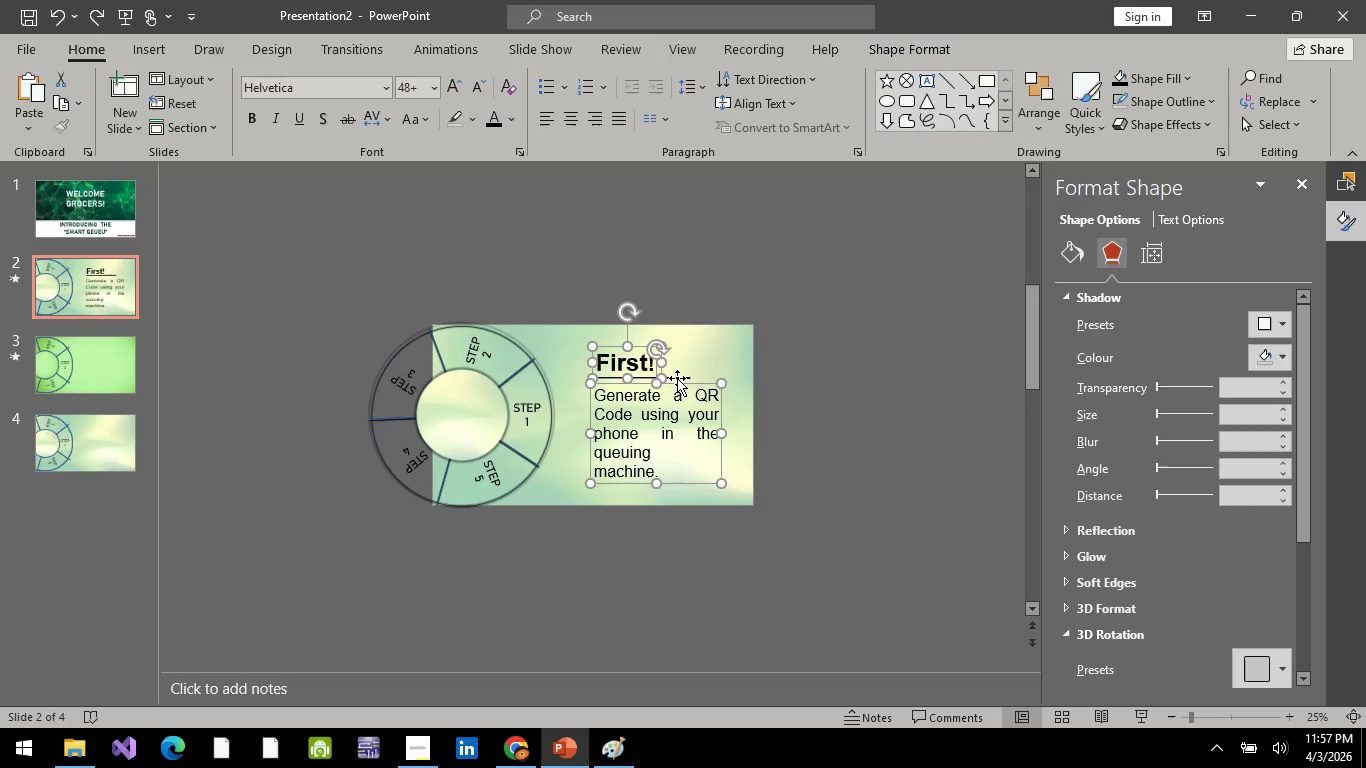 
key(Control+ControlLeft)
 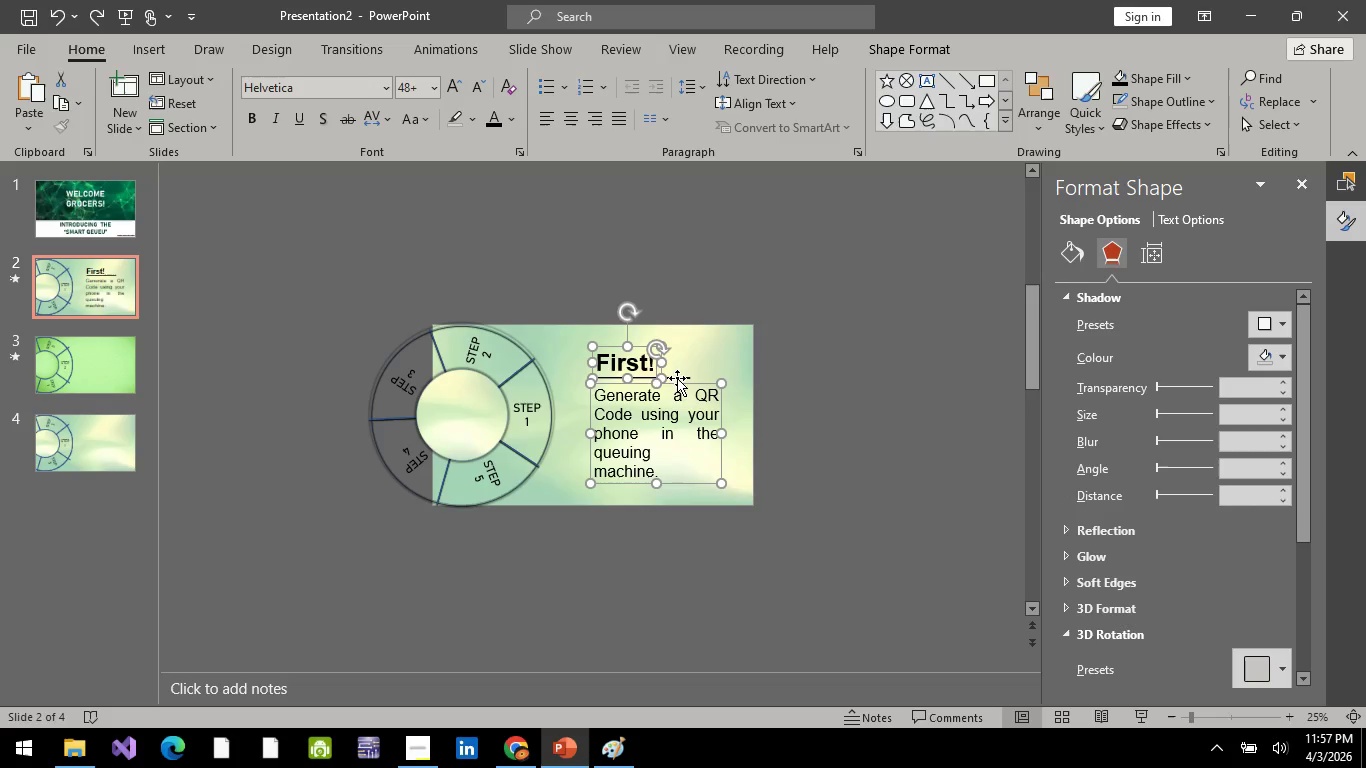 
key(Control+ControlLeft)
 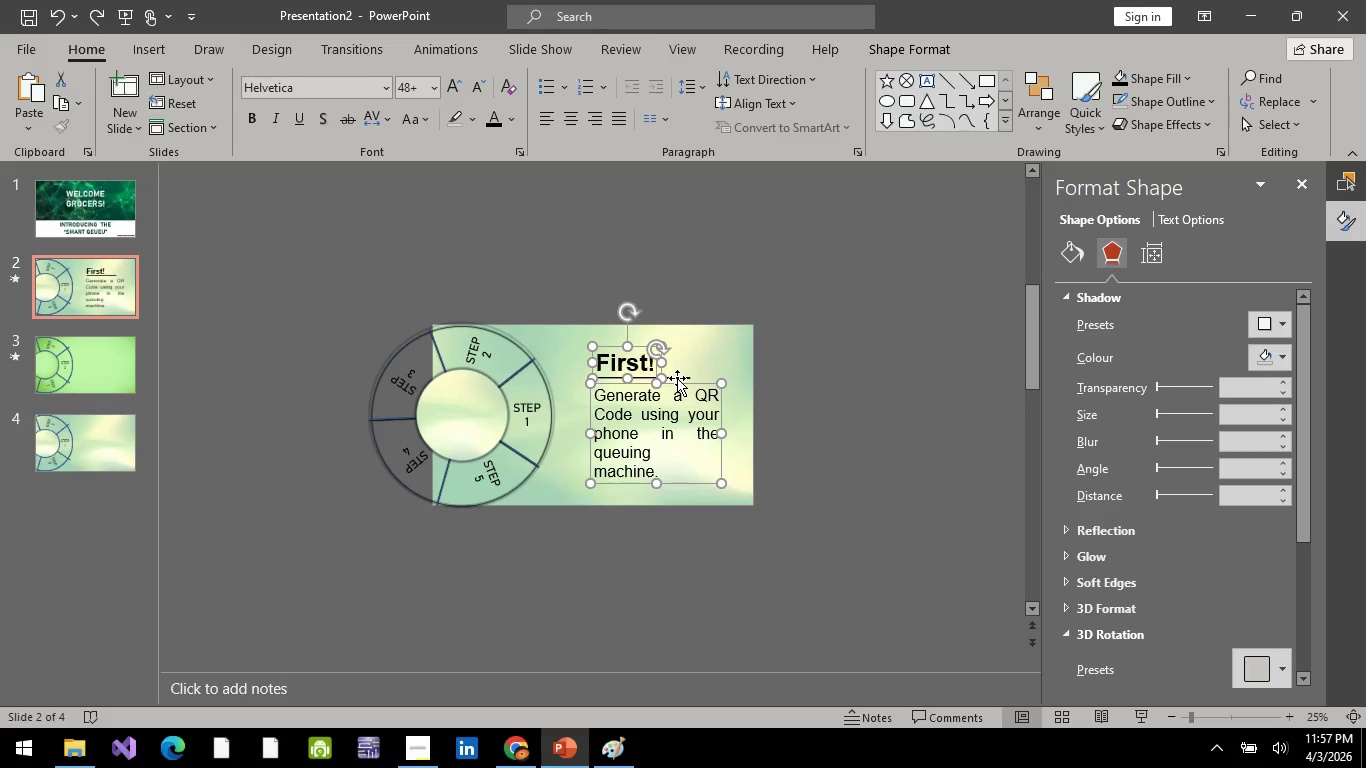 
key(Control+ControlLeft)
 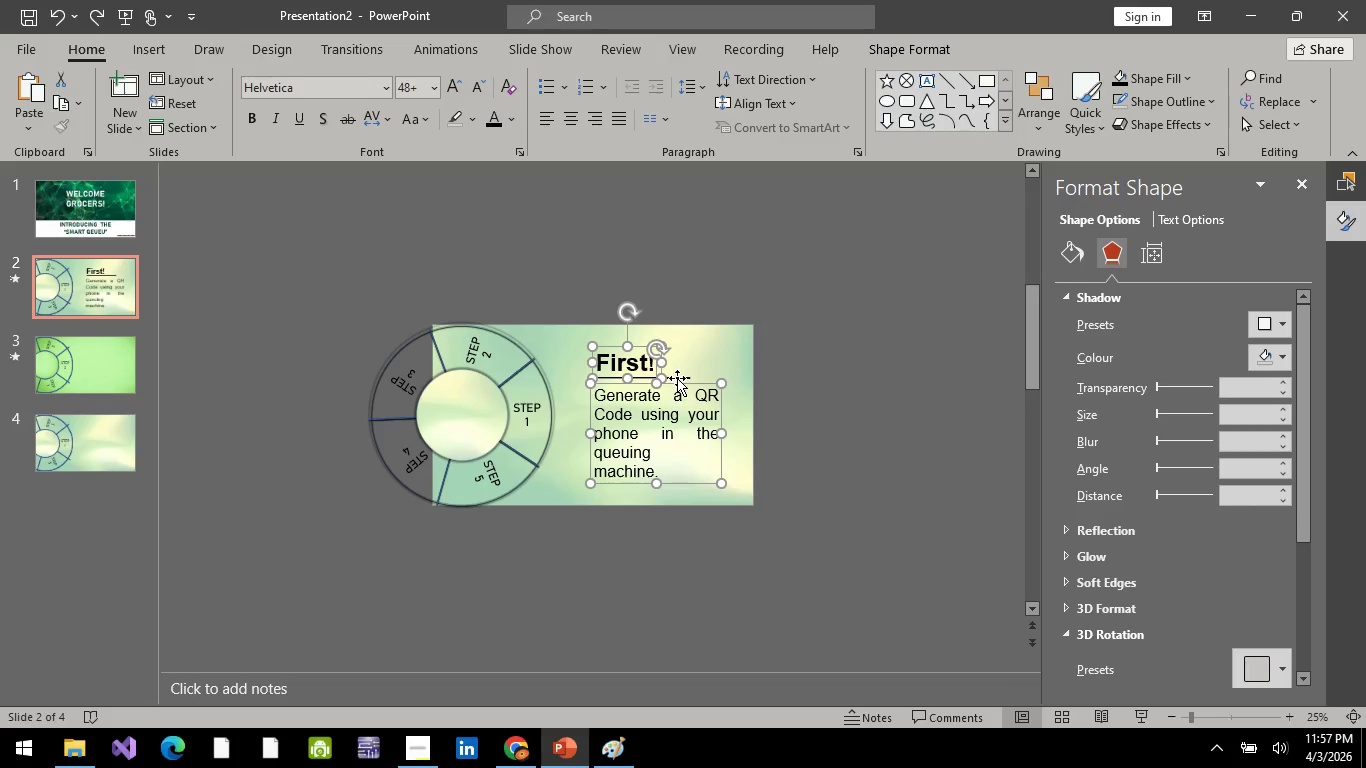 
key(Control+ControlLeft)
 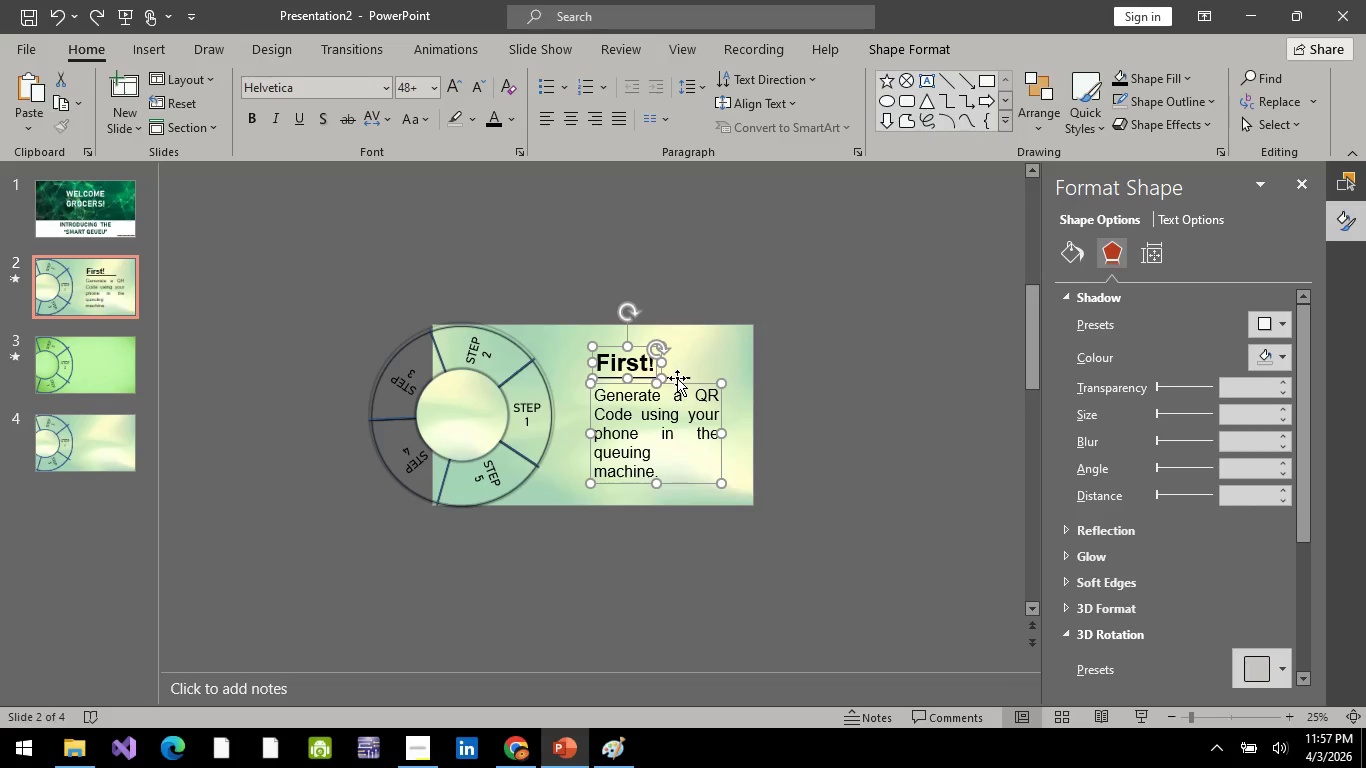 
key(Control+ControlLeft)
 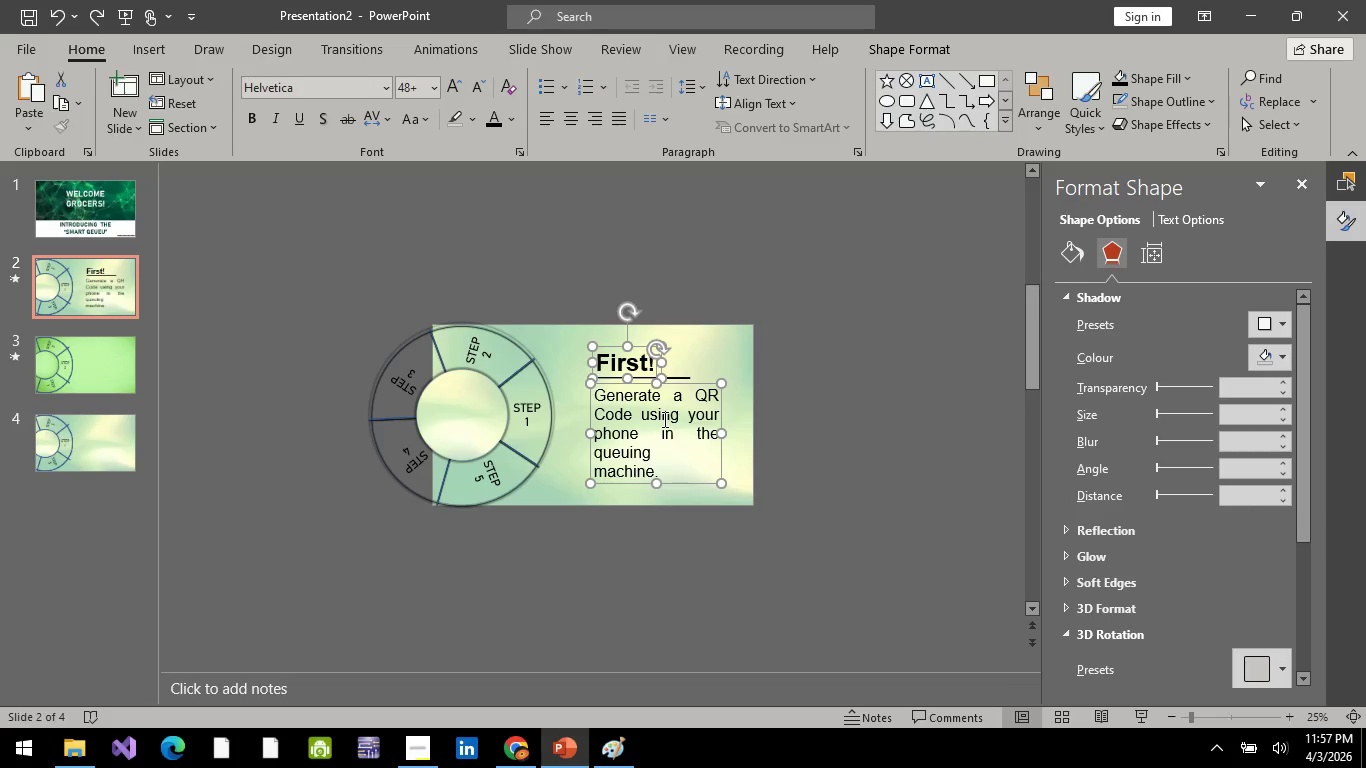 
right_click([663, 419])
 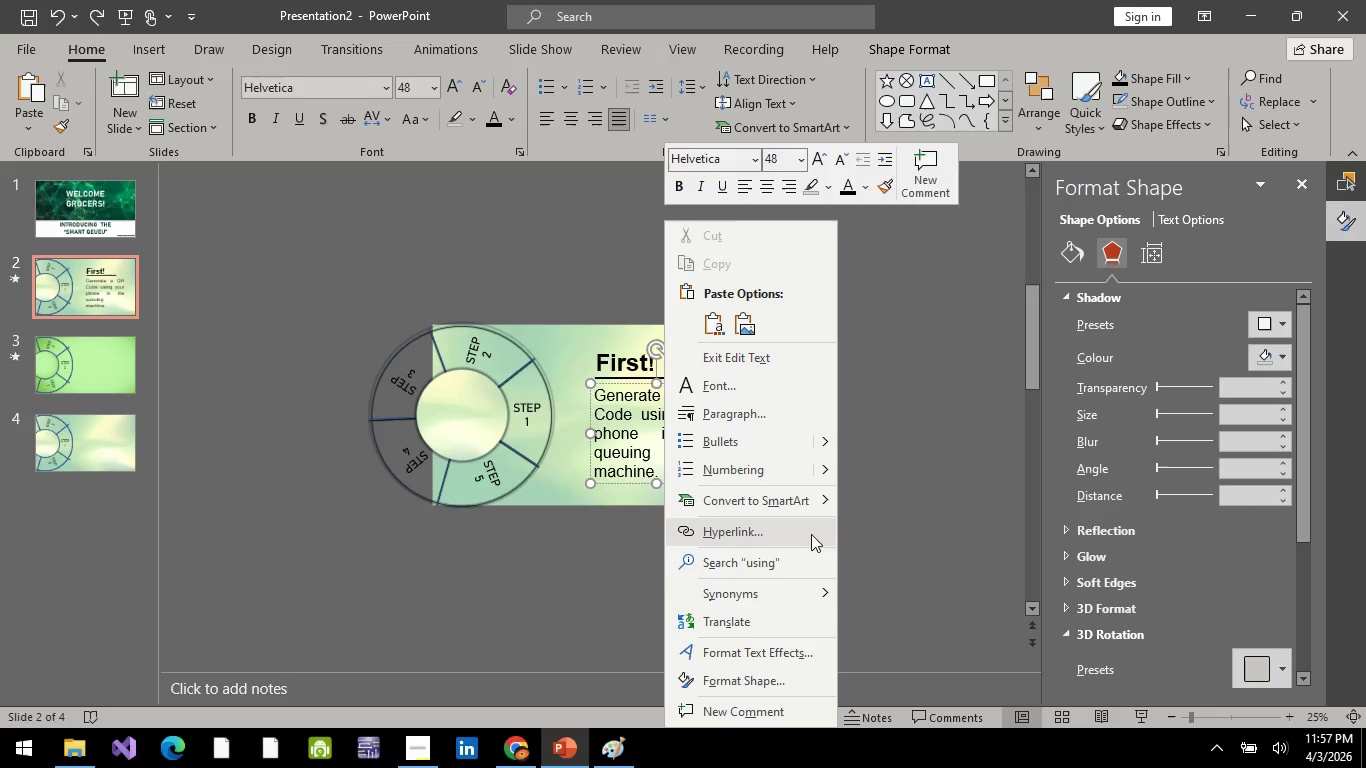 
mouse_move([807, 564])
 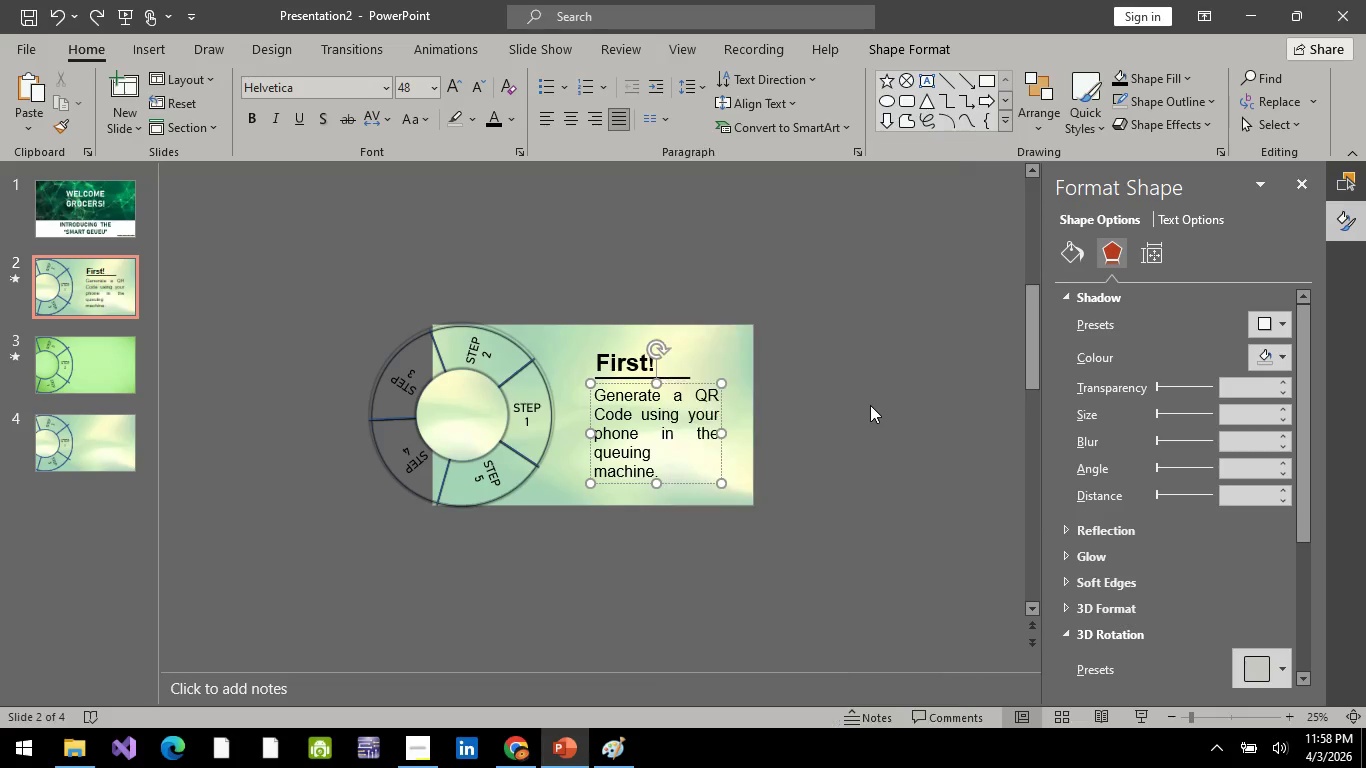 
left_click([870, 405])
 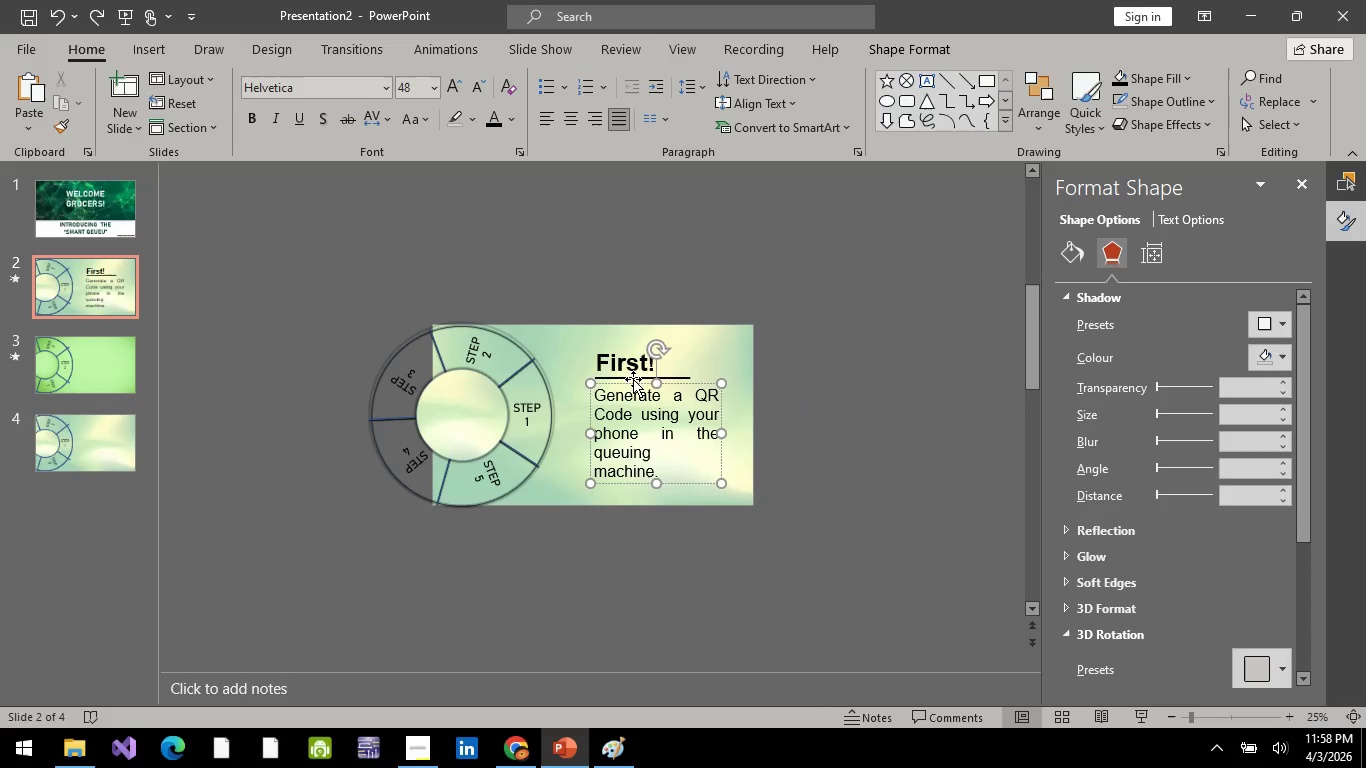 
left_click([634, 377])
 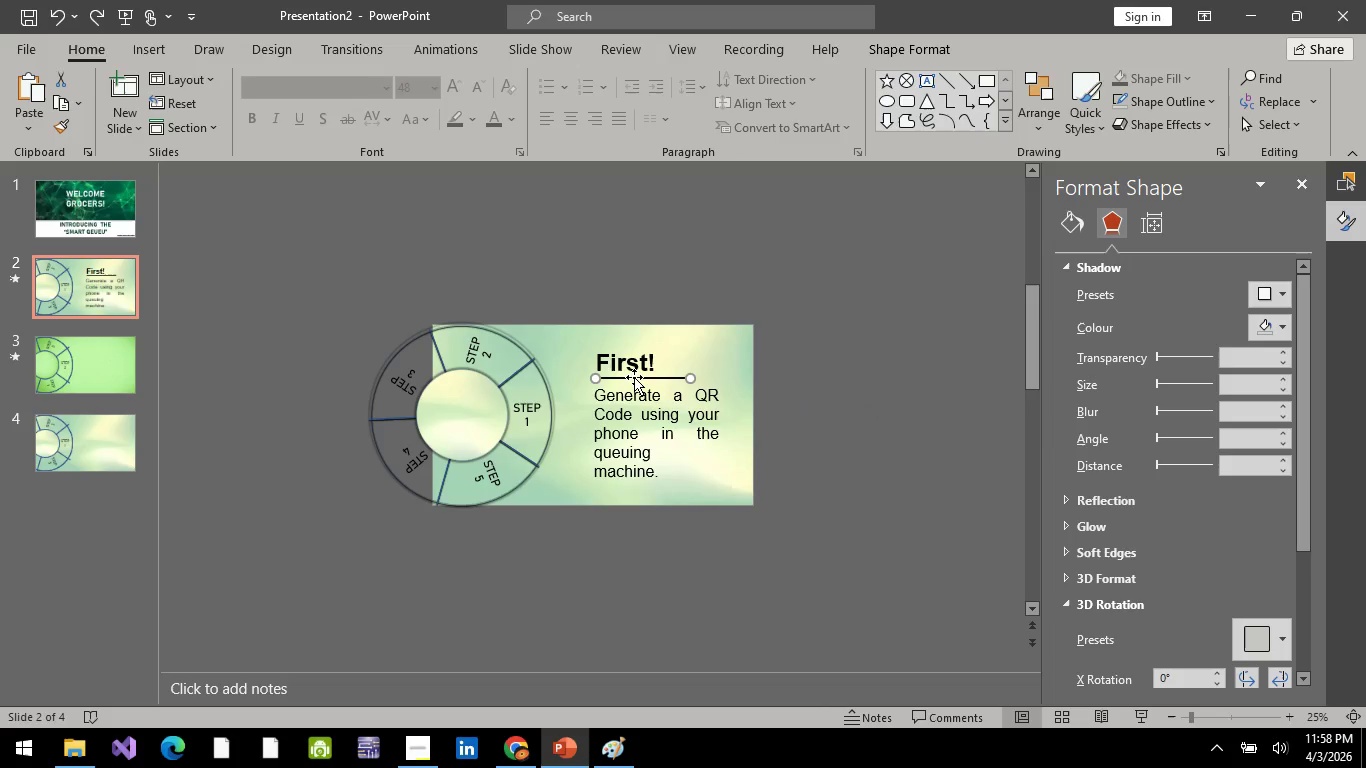 
left_click([638, 393])
 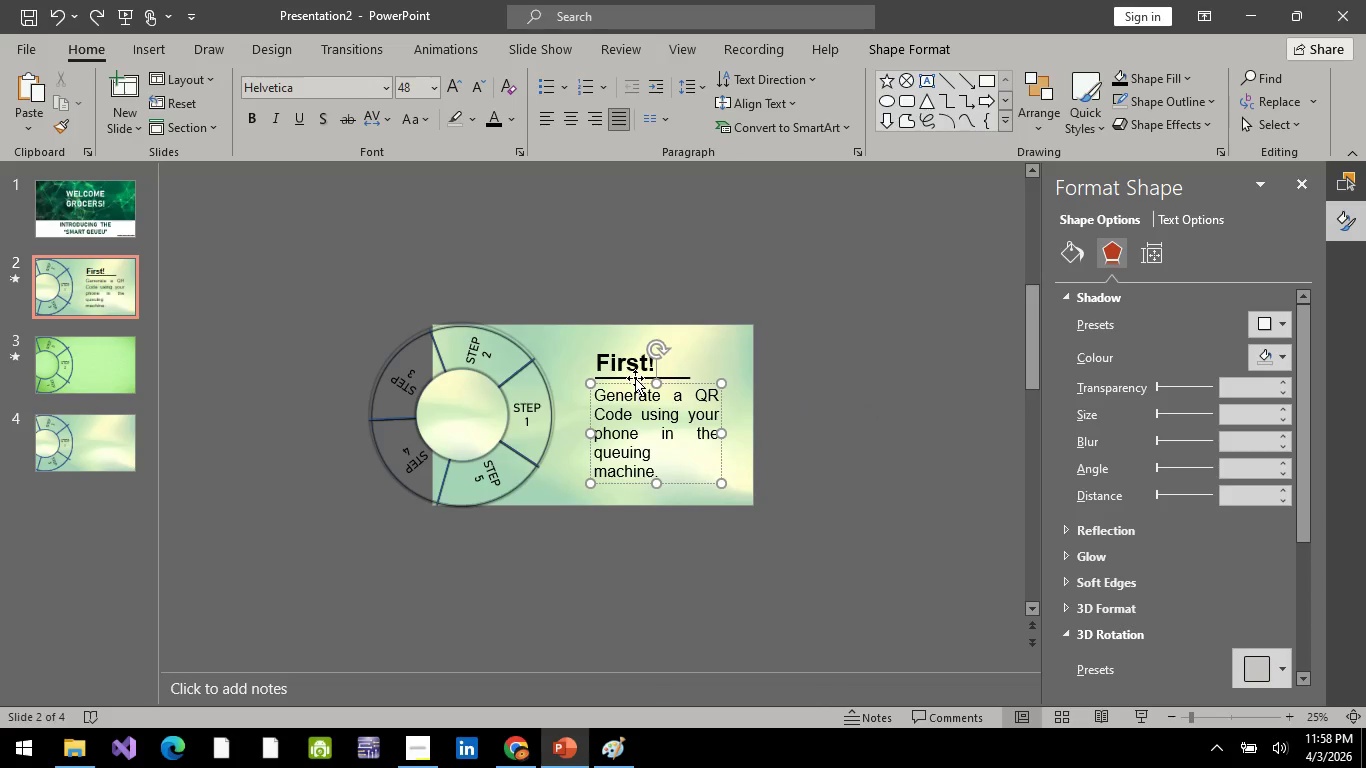 
left_click([635, 378])
 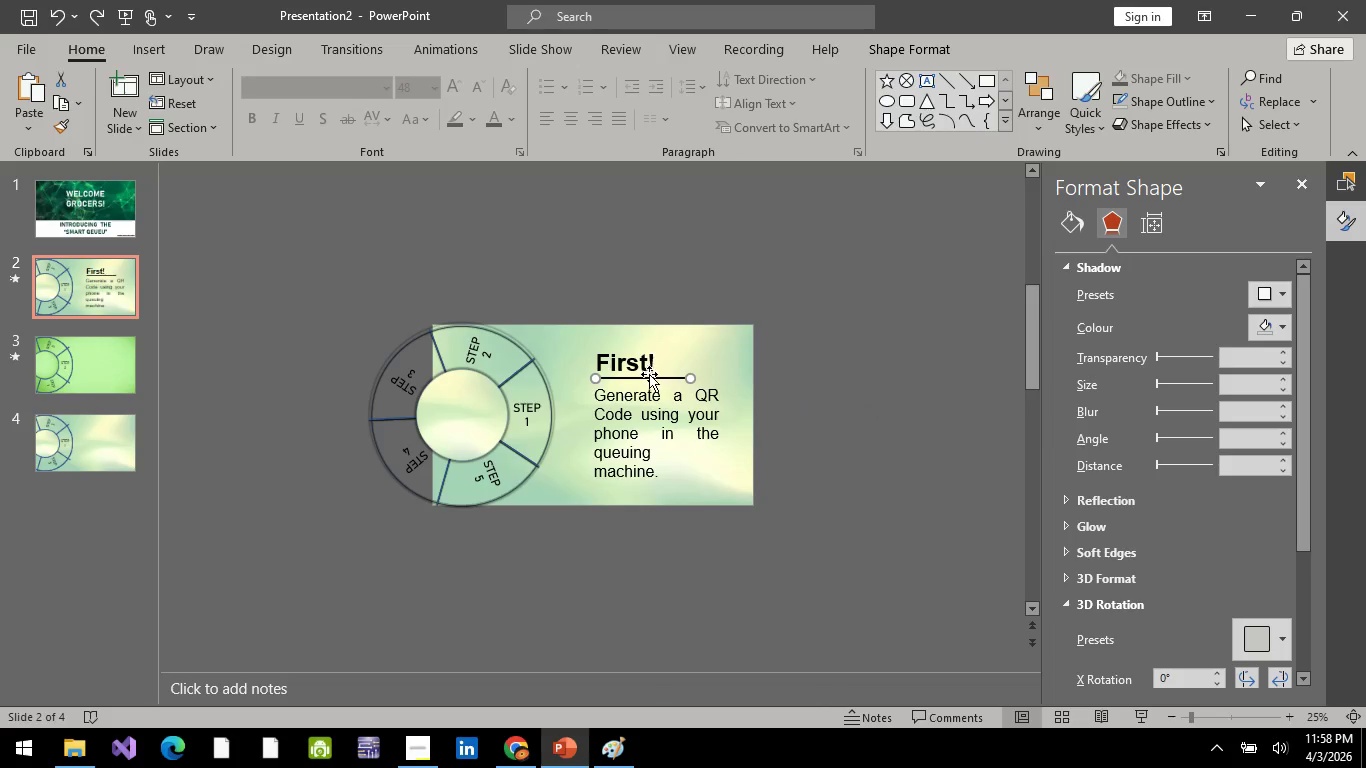 
left_click([646, 416])
 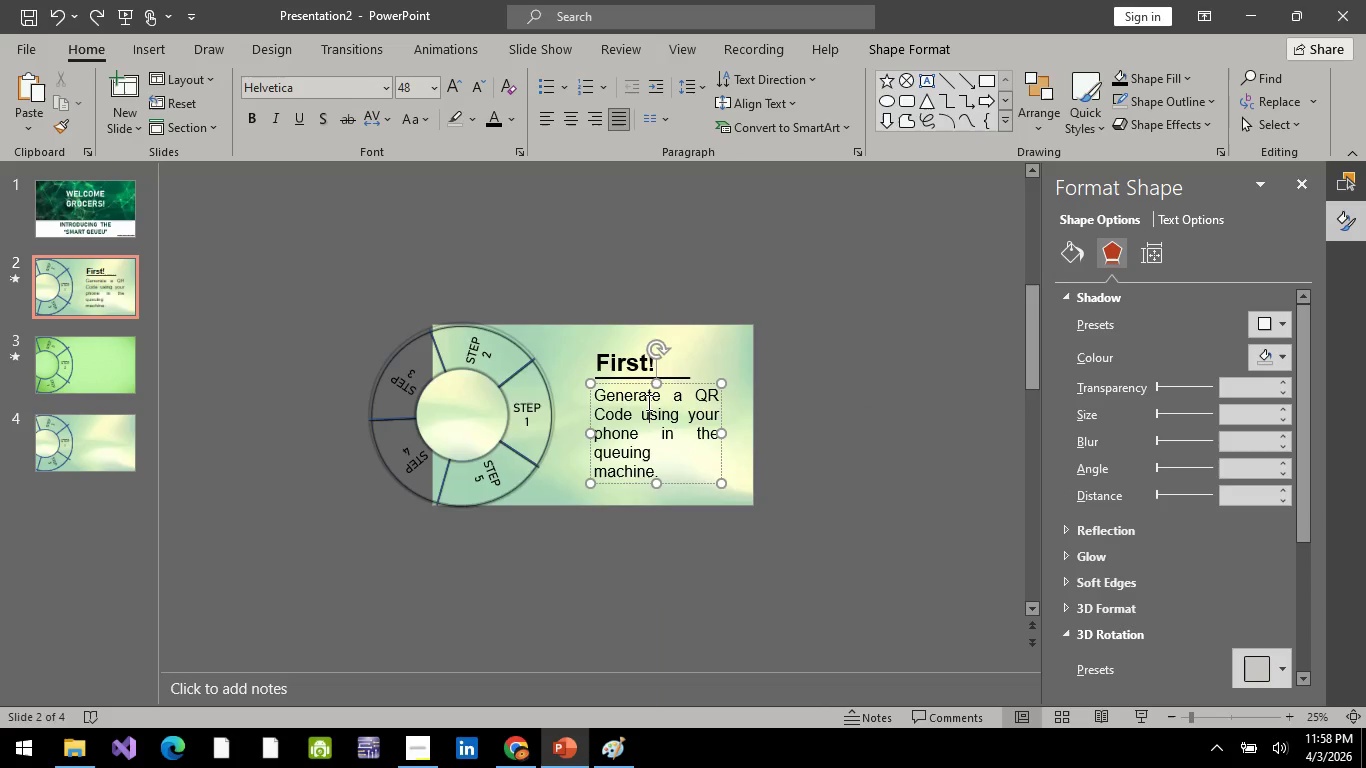 
hold_key(key=ControlLeft, duration=0.56)
scroll: coordinate [647, 402], scroll_direction: up, amount: 4.0
 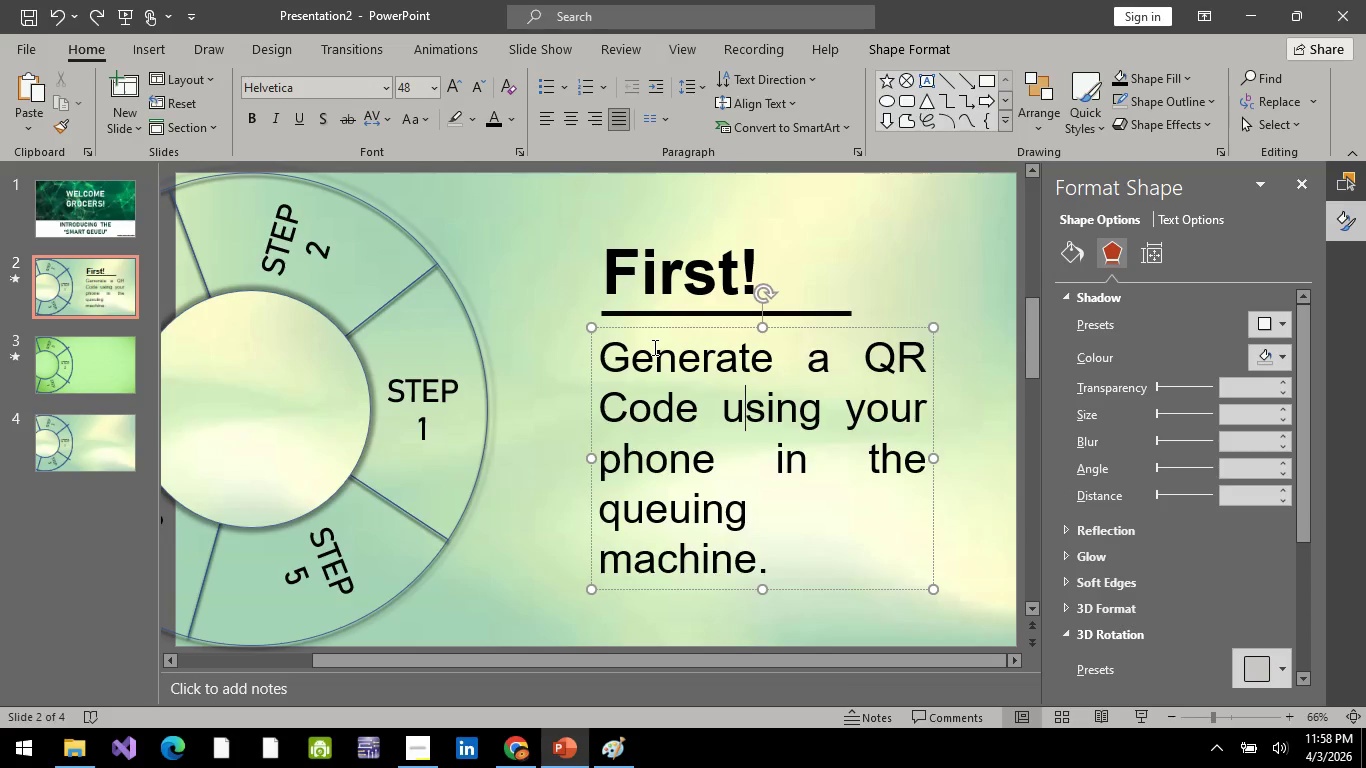 
left_click([653, 347])
 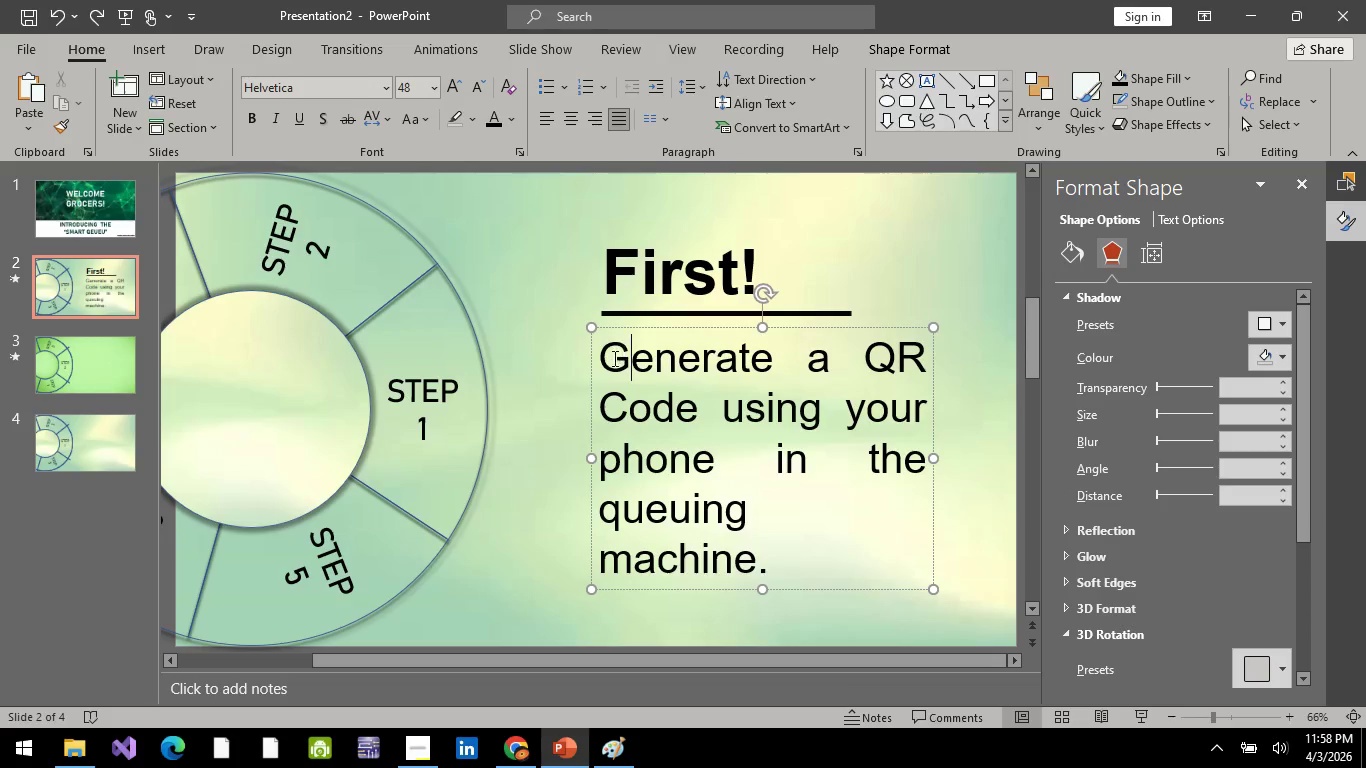 
double_click([609, 361])
 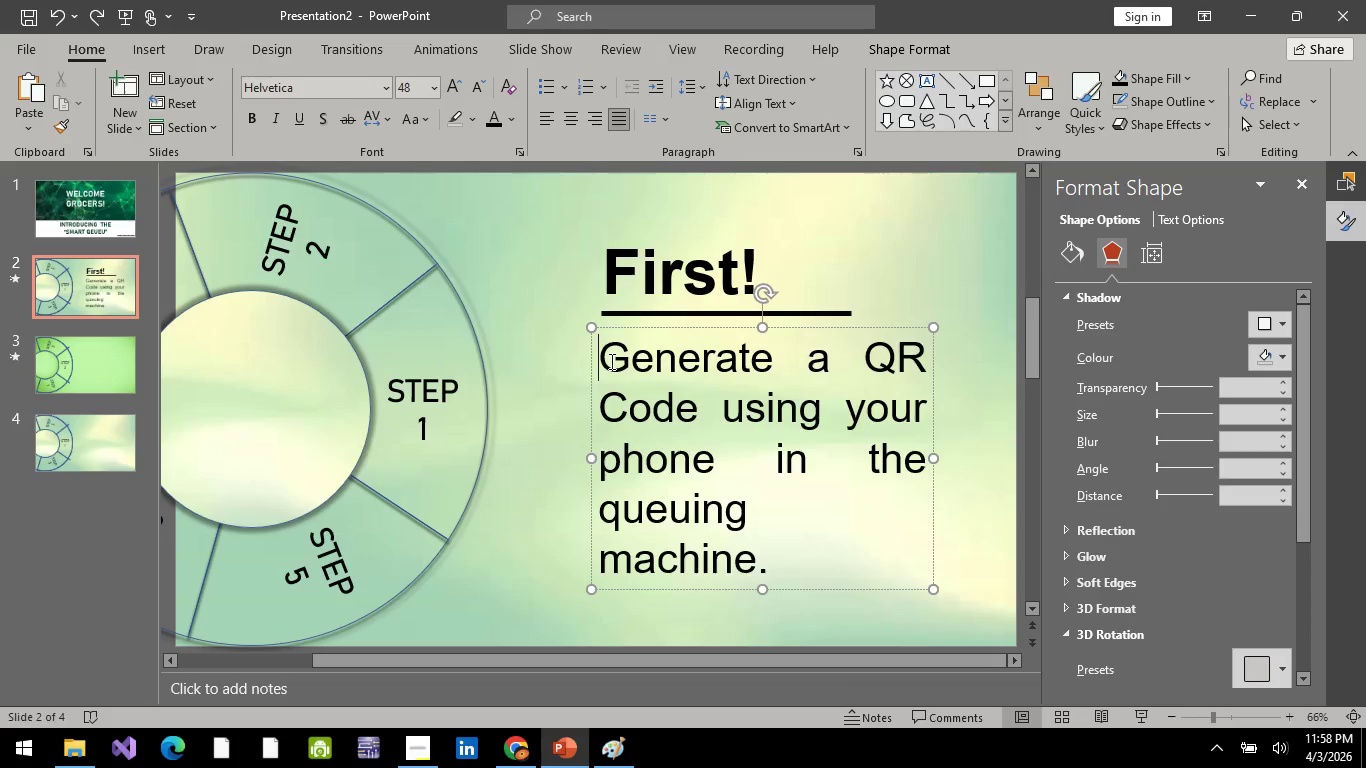 
key(Enter)
 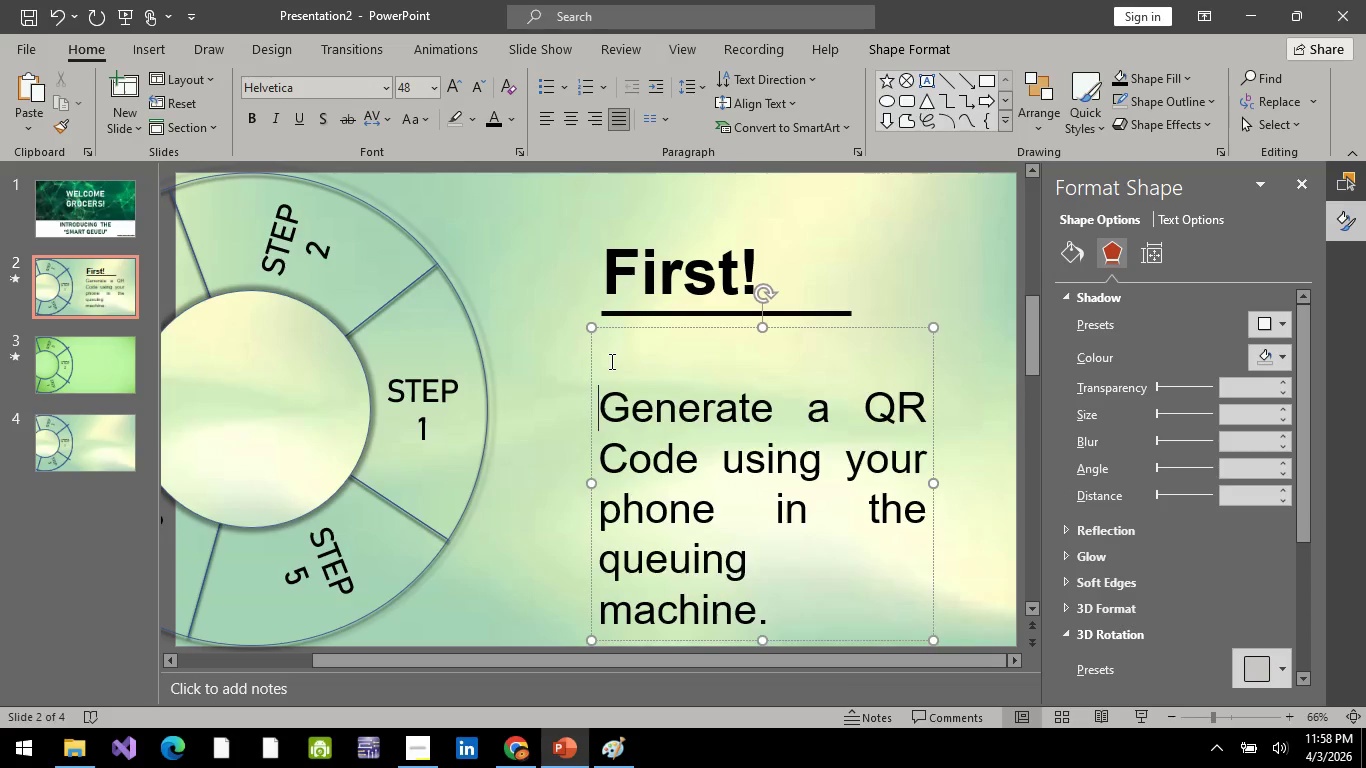 
key(Enter)
 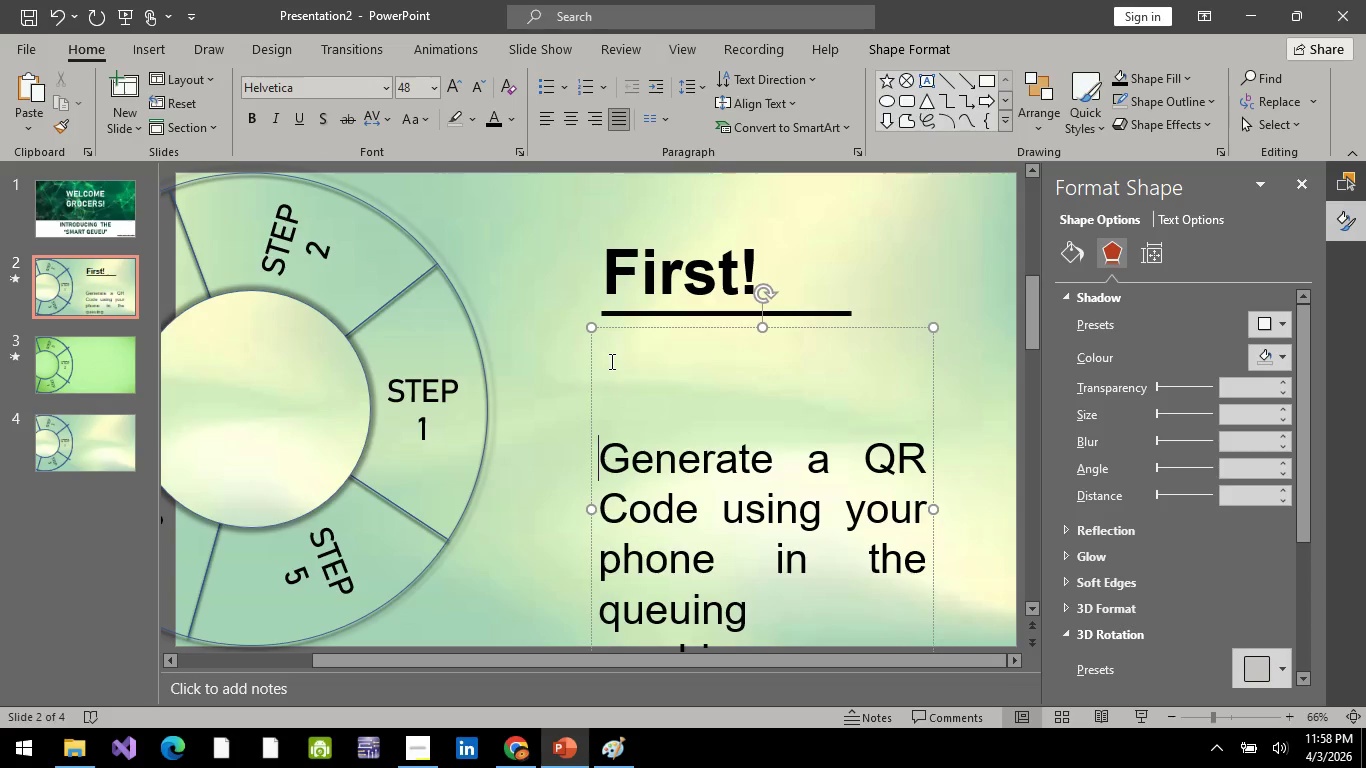 
key(ArrowUp)
 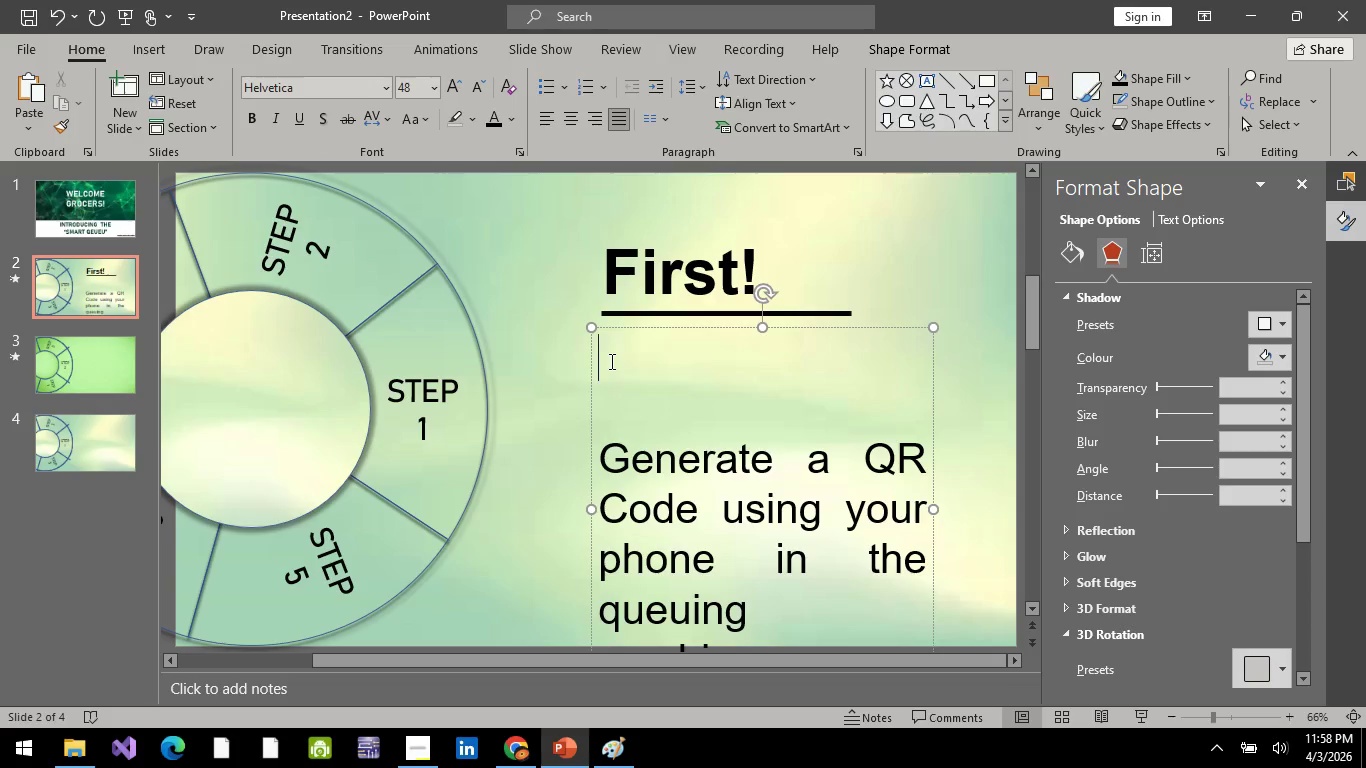 
key(ArrowUp)
 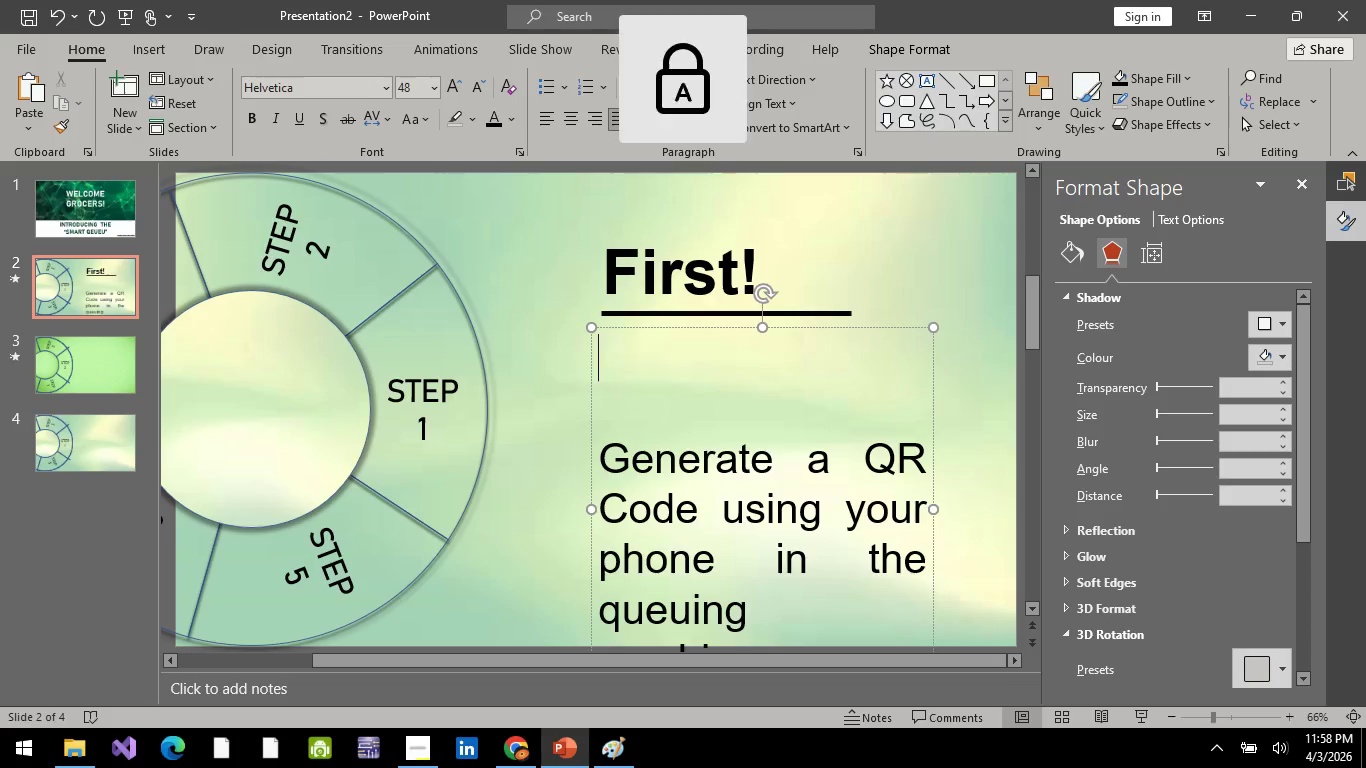 
type(Fir)
 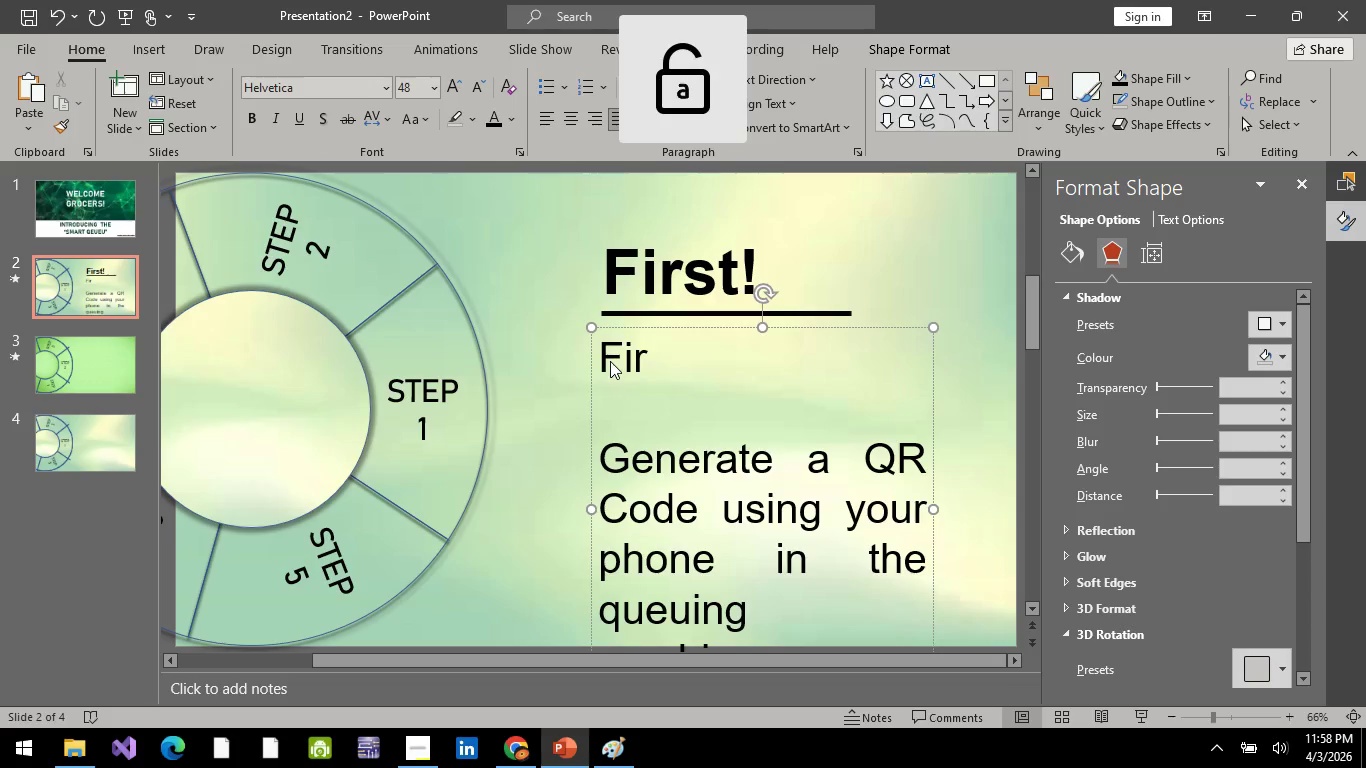 
key(Control+ControlLeft)
 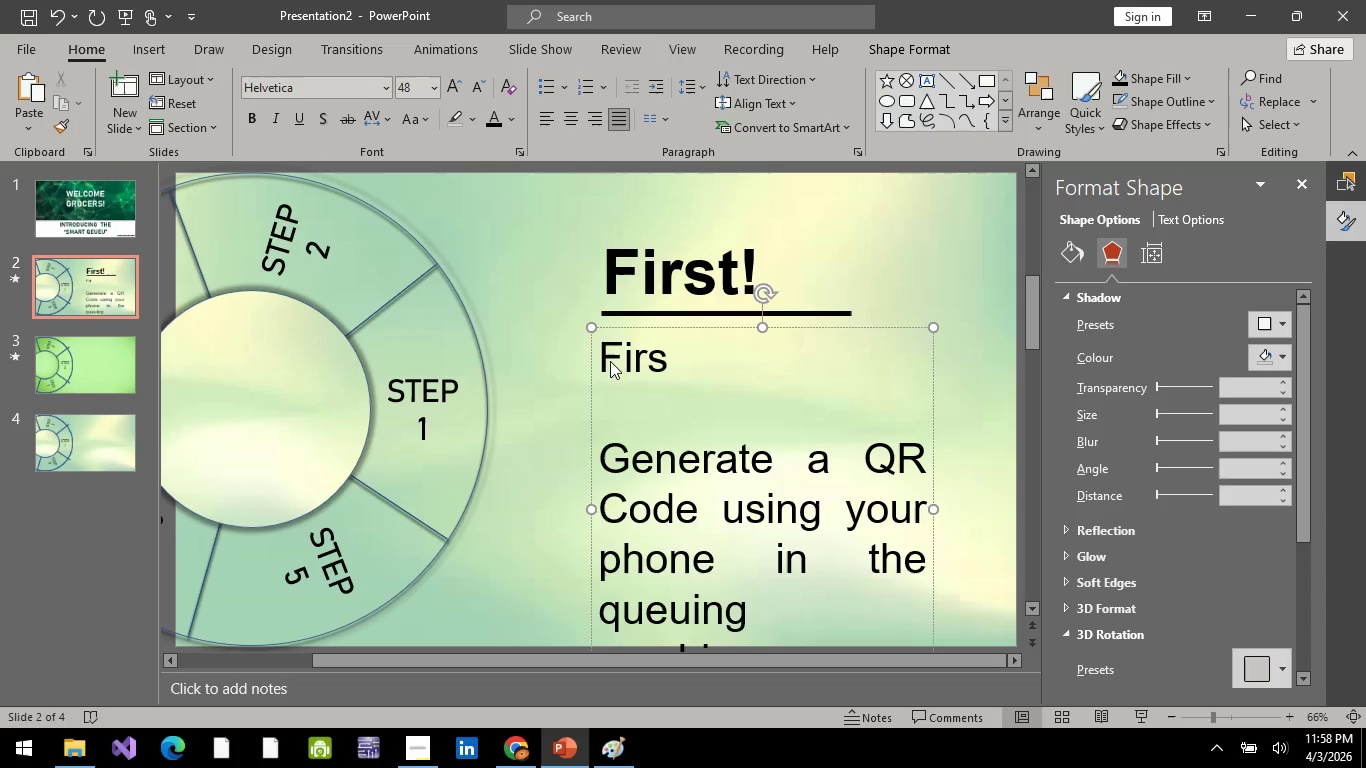 
type(st)
 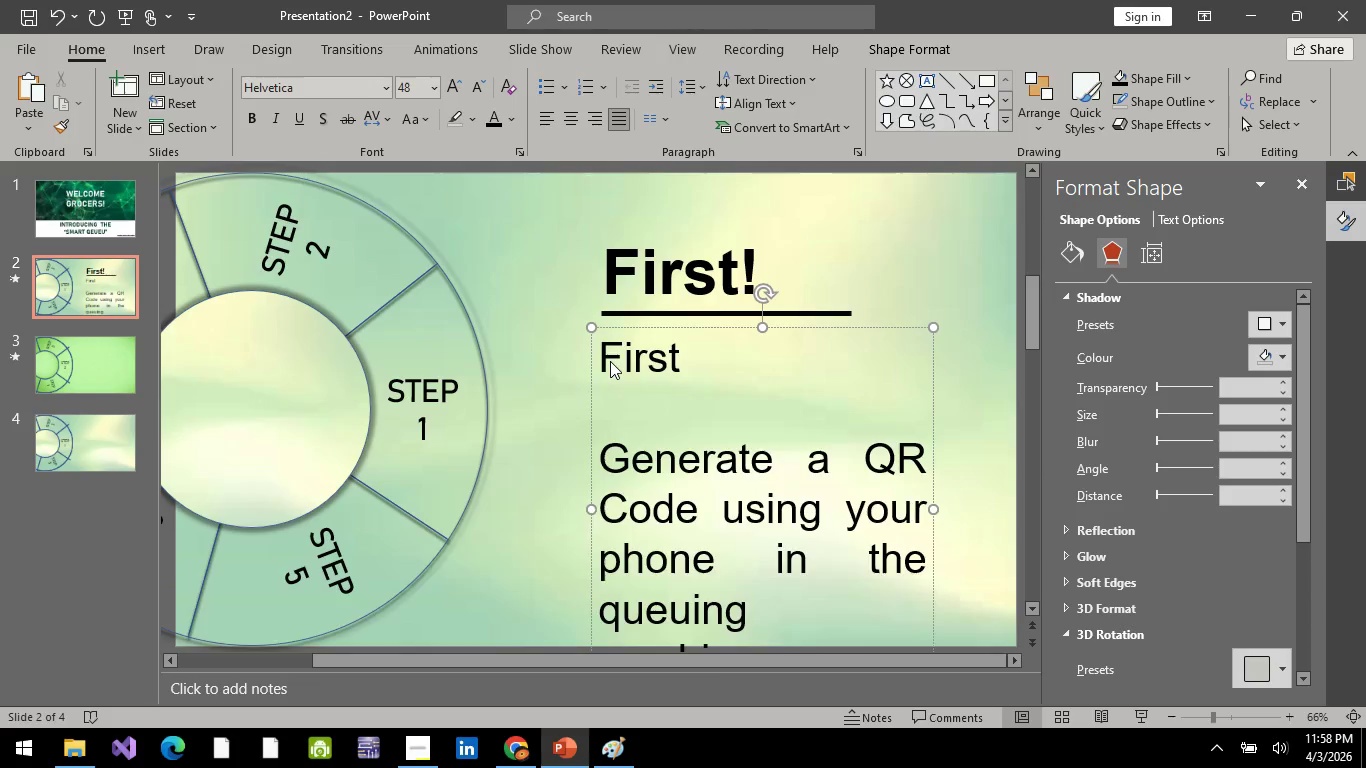 
key(Control+A)
 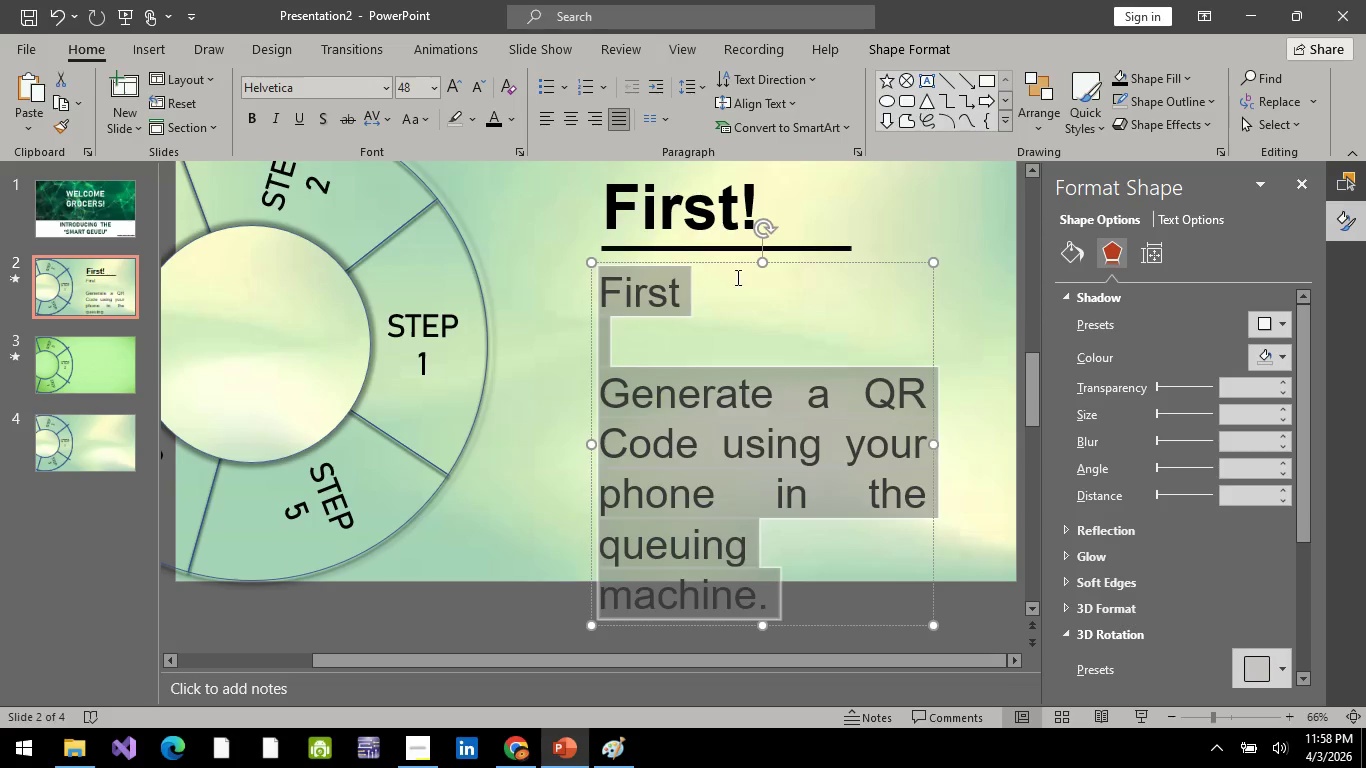 
left_click([747, 272])
 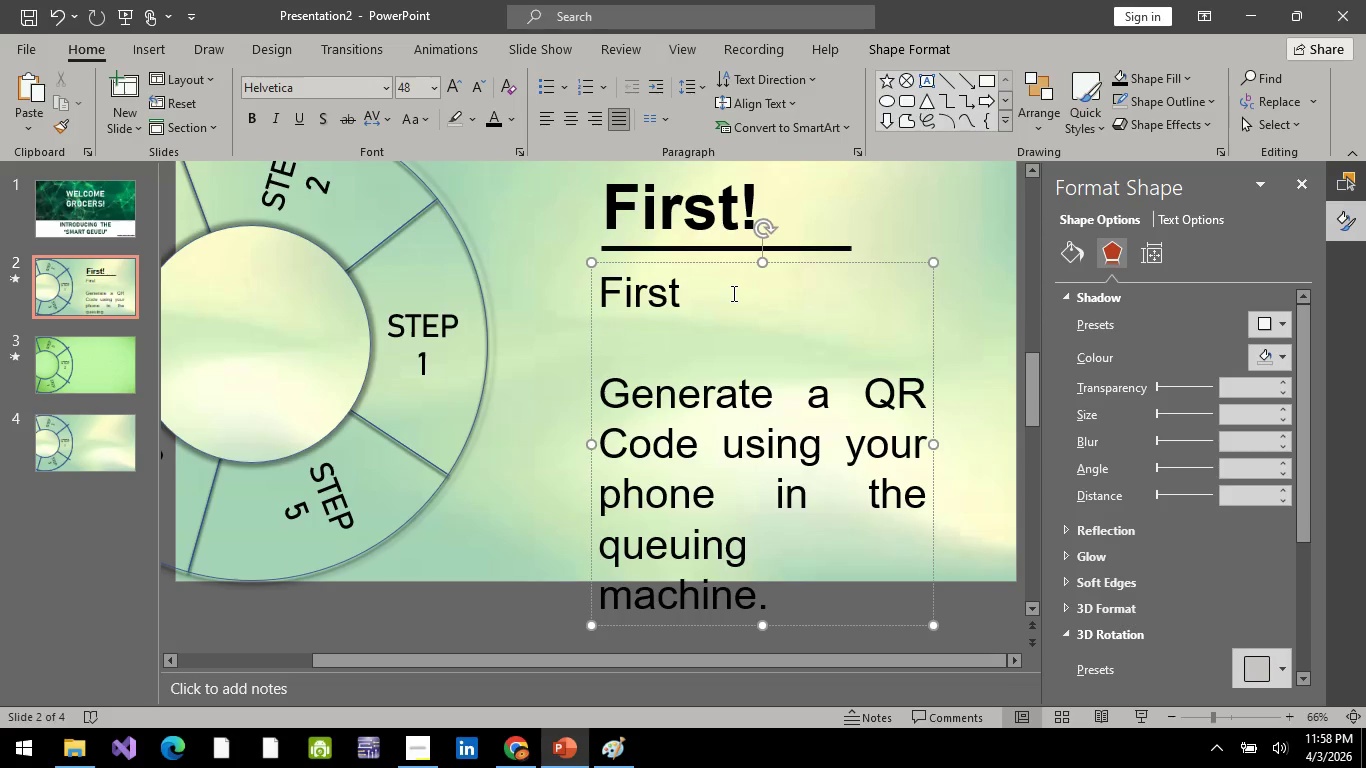 
left_click_drag(start_coordinate=[732, 295], to_coordinate=[602, 292])
 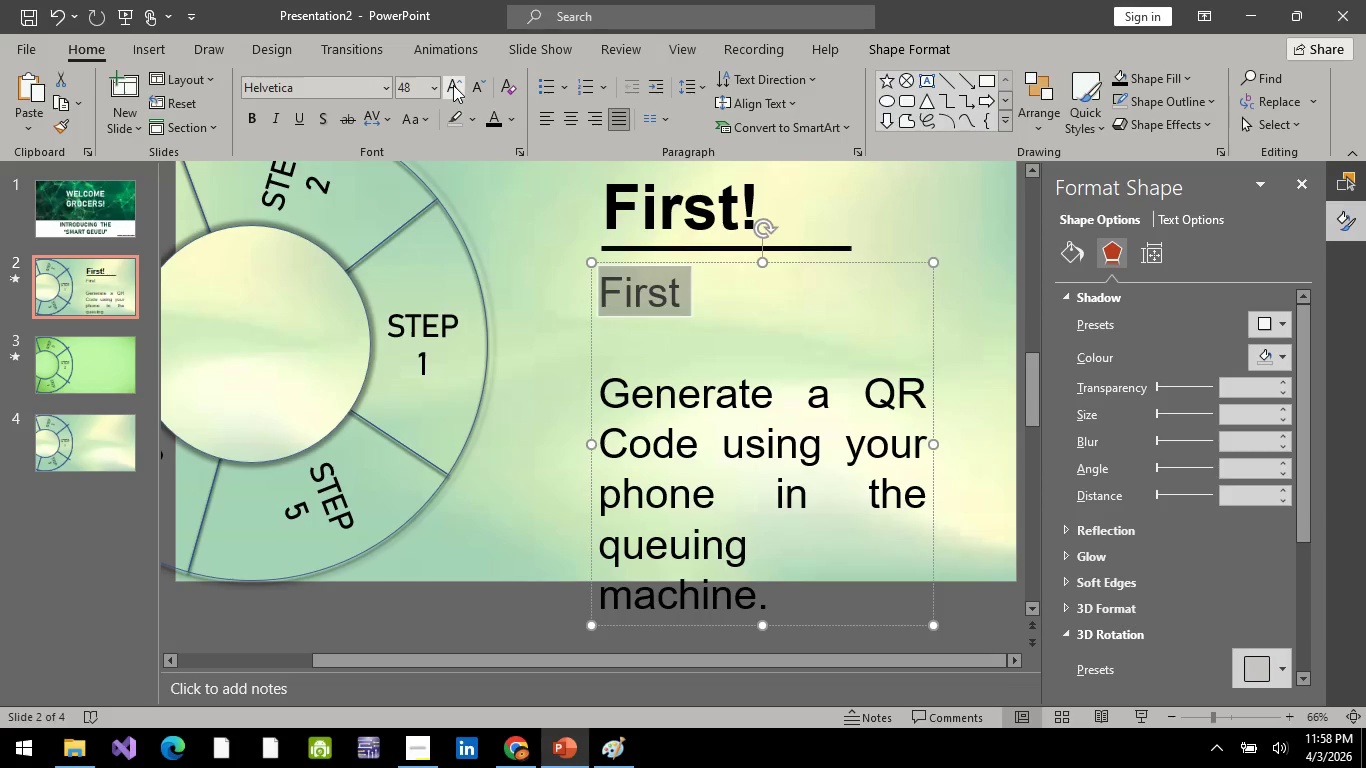 
double_click([453, 85])
 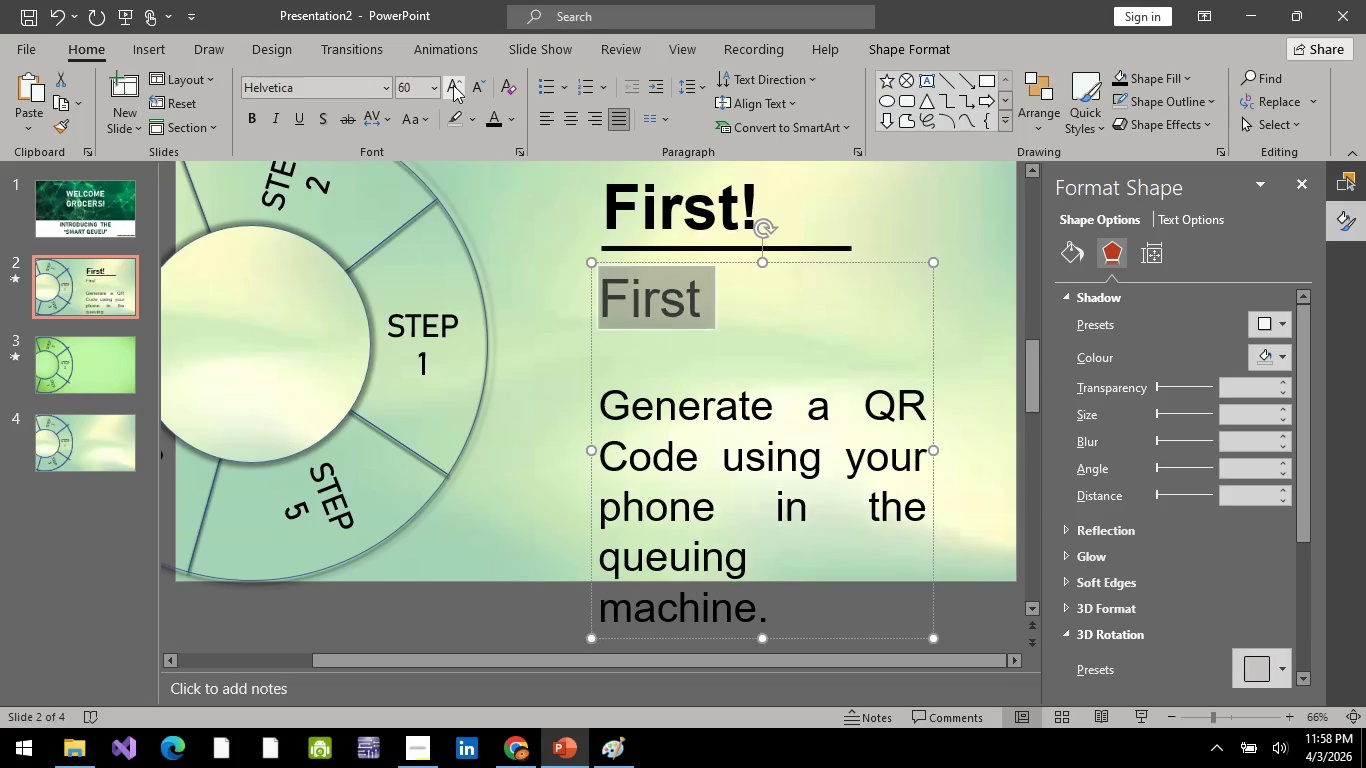 
triple_click([453, 85])
 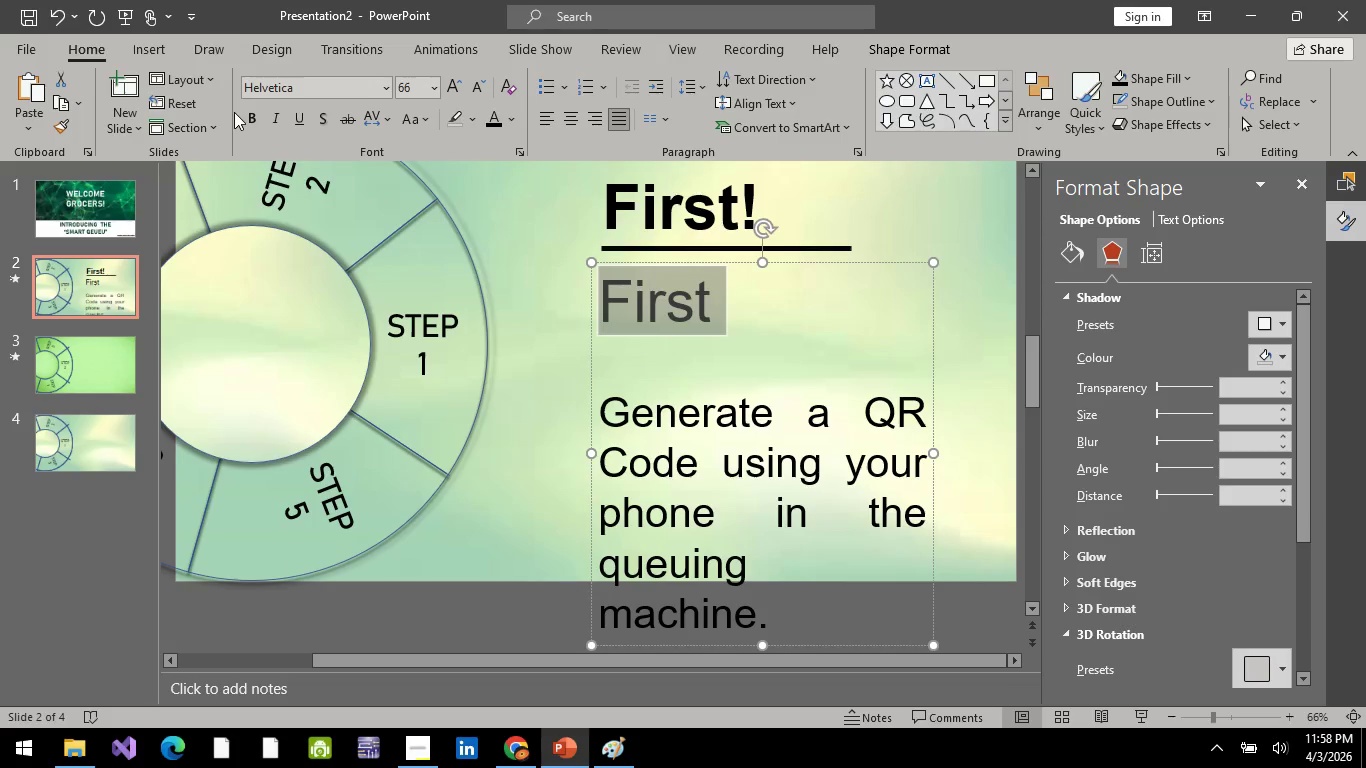 
left_click([249, 114])
 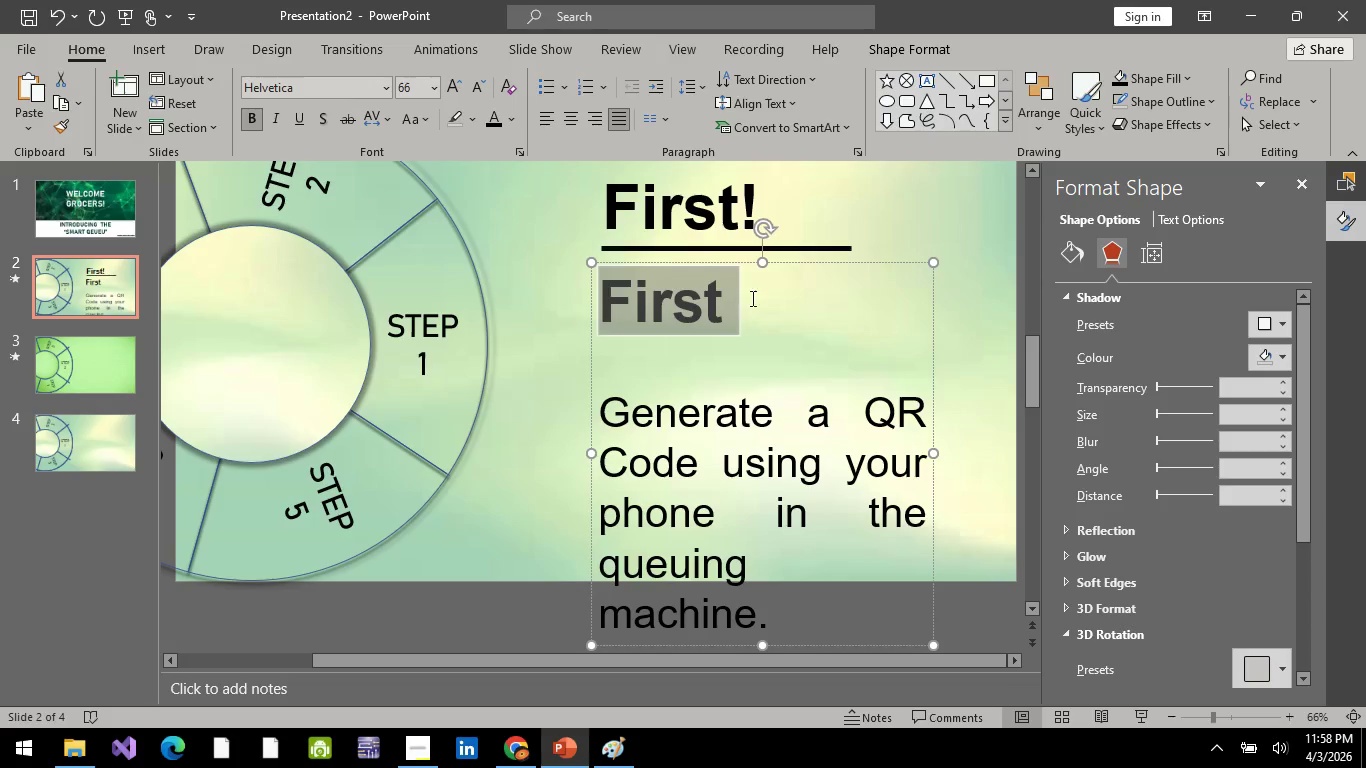 
left_click([756, 290])
 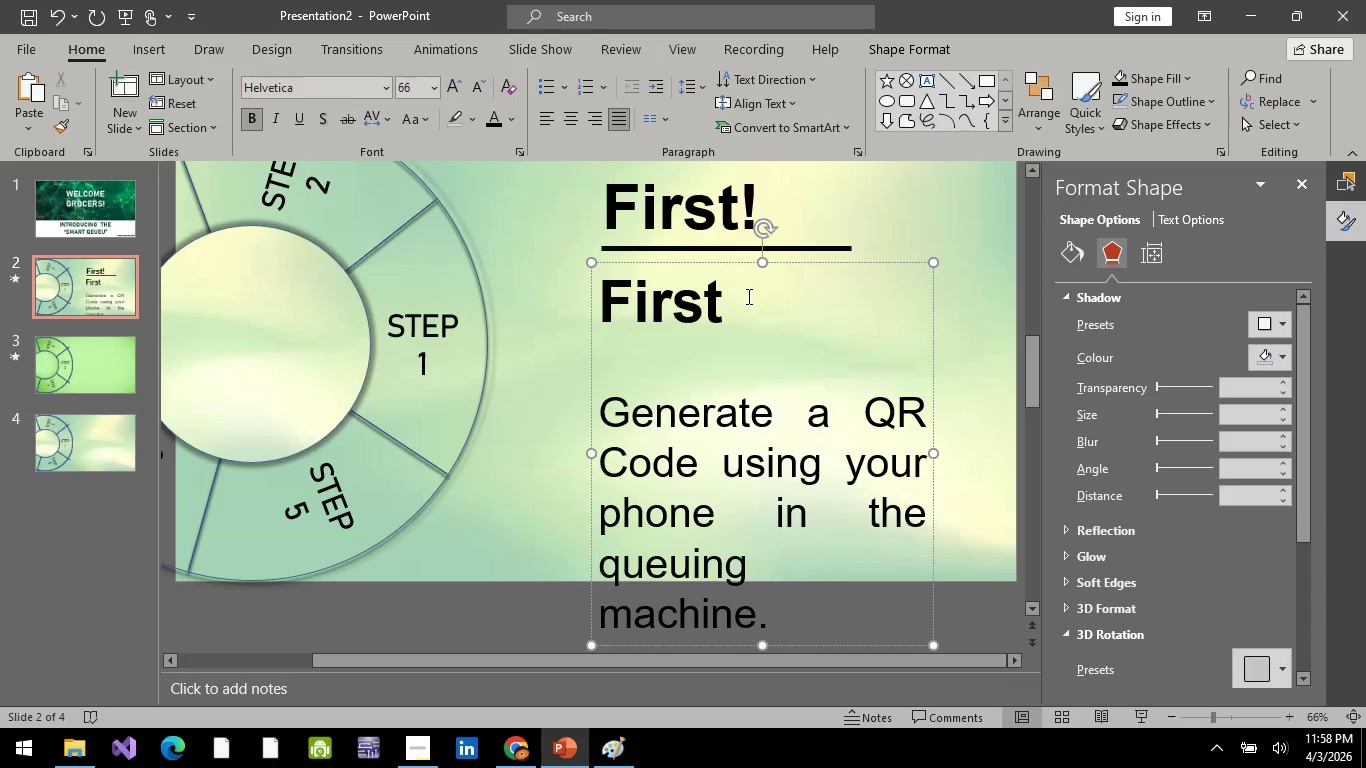 
key(Shift+ShiftRight)
 